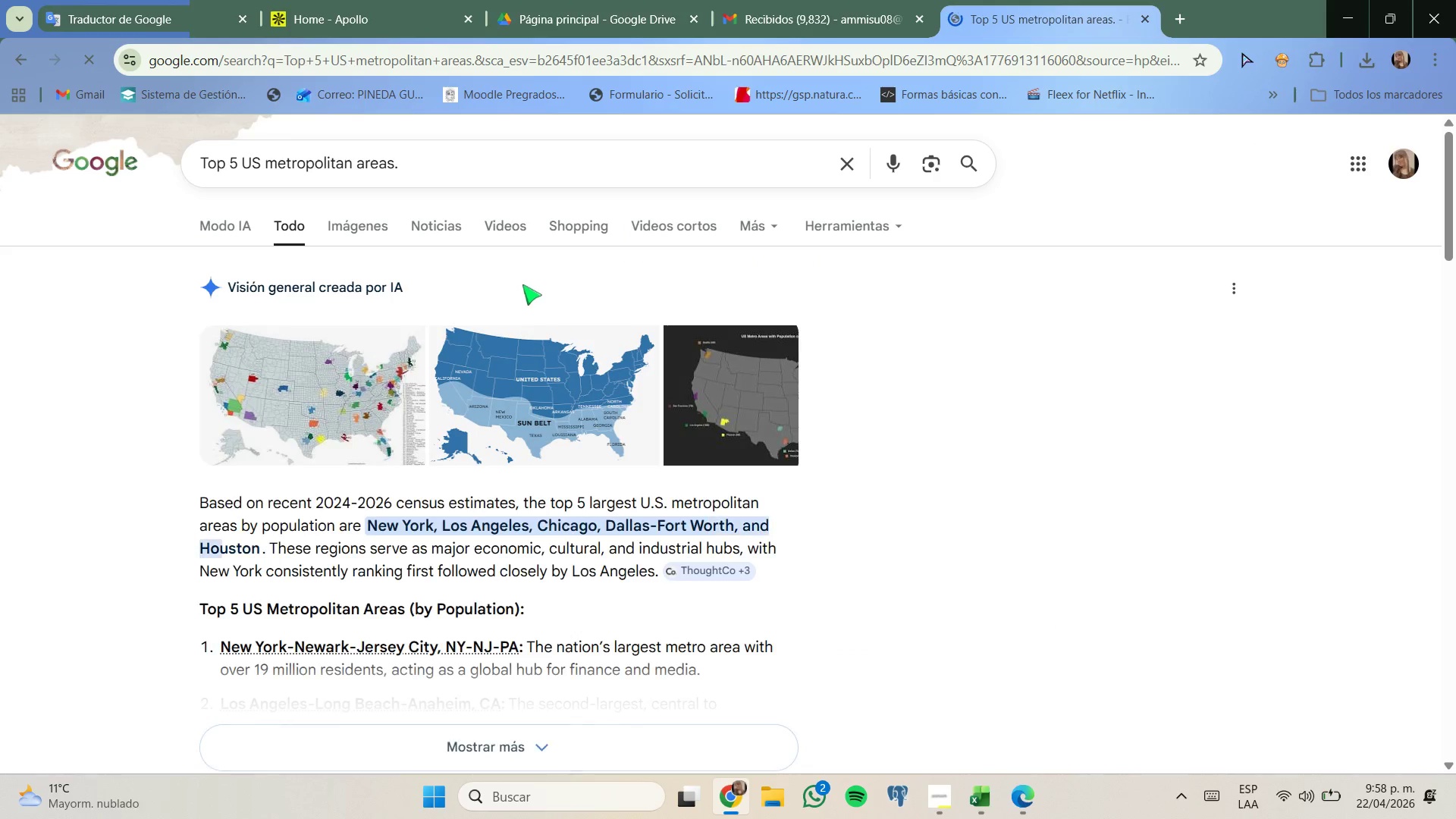 
scroll: coordinate [502, 320], scroll_direction: none, amount: 0.0
 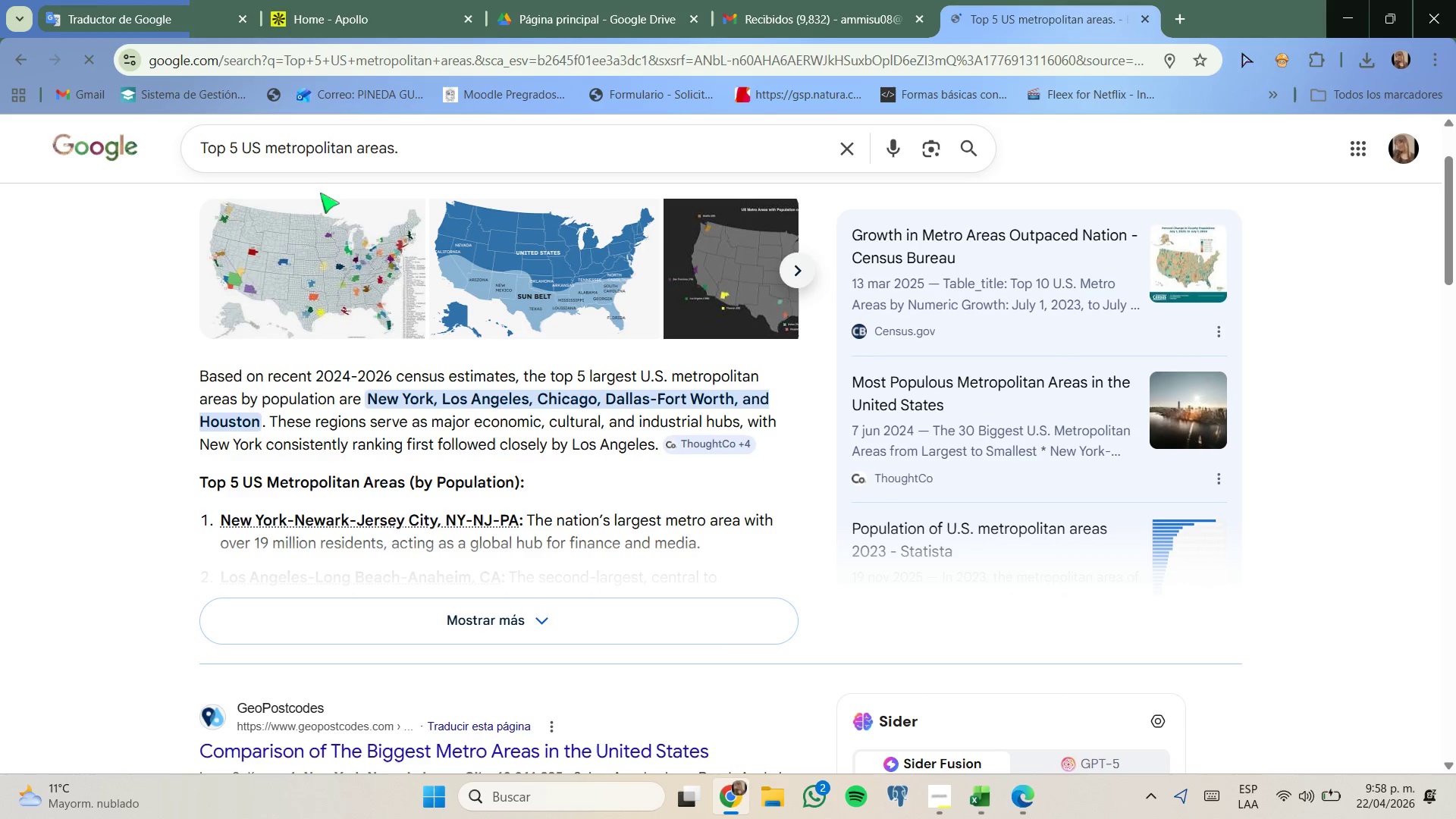 
left_click([321, 7])
 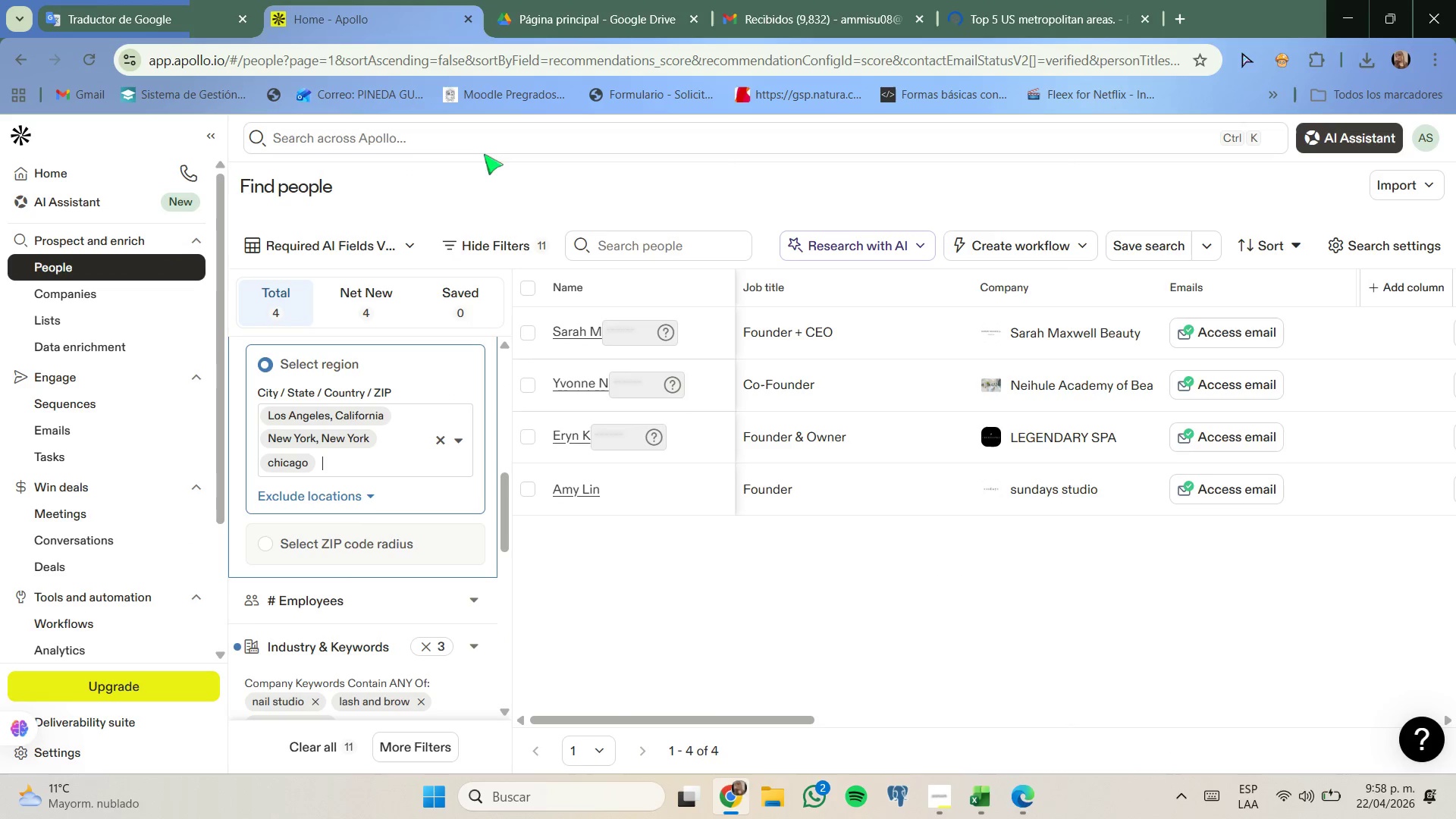 
left_click([1064, 0])
 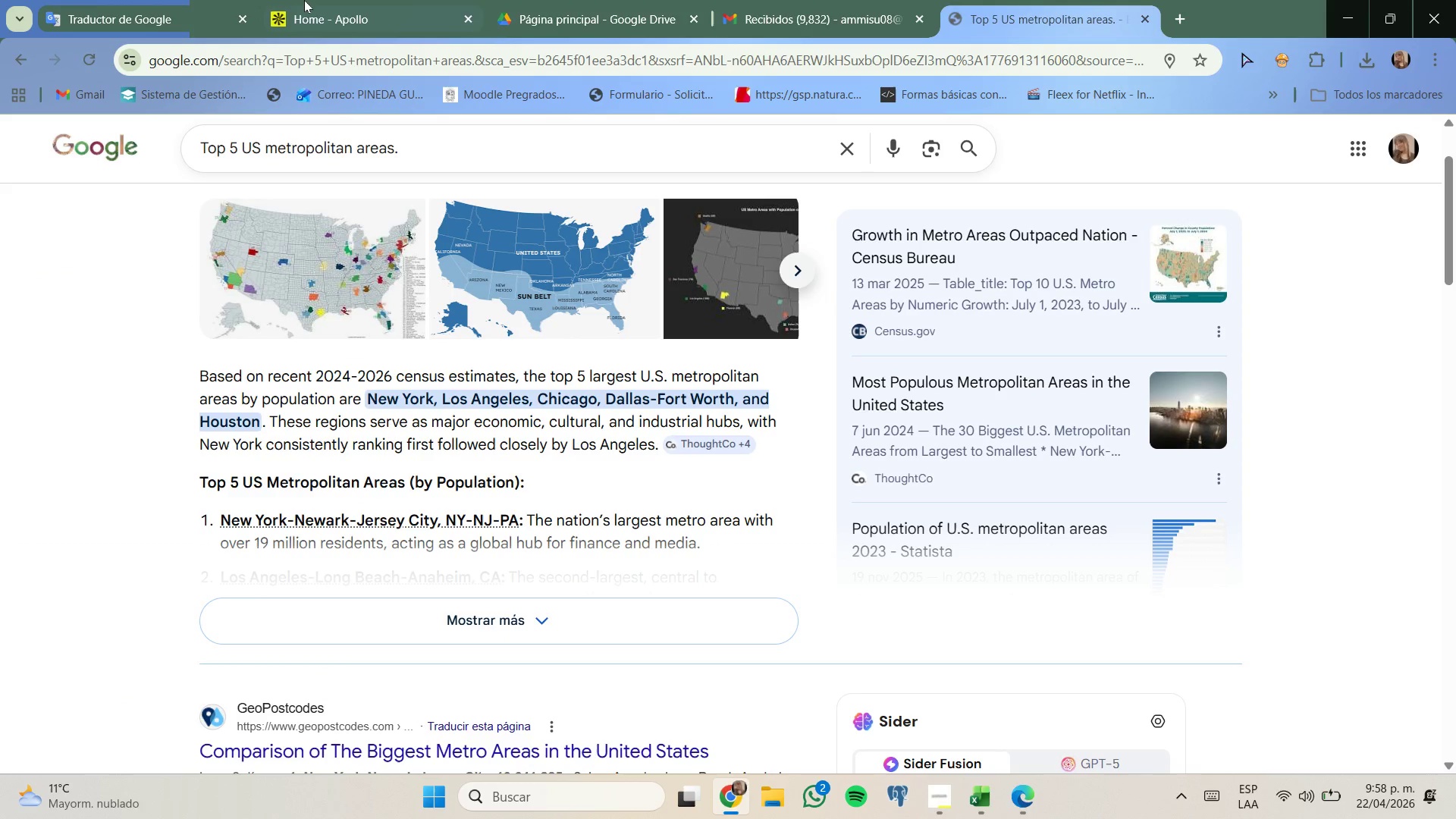 
left_click([316, 3])
 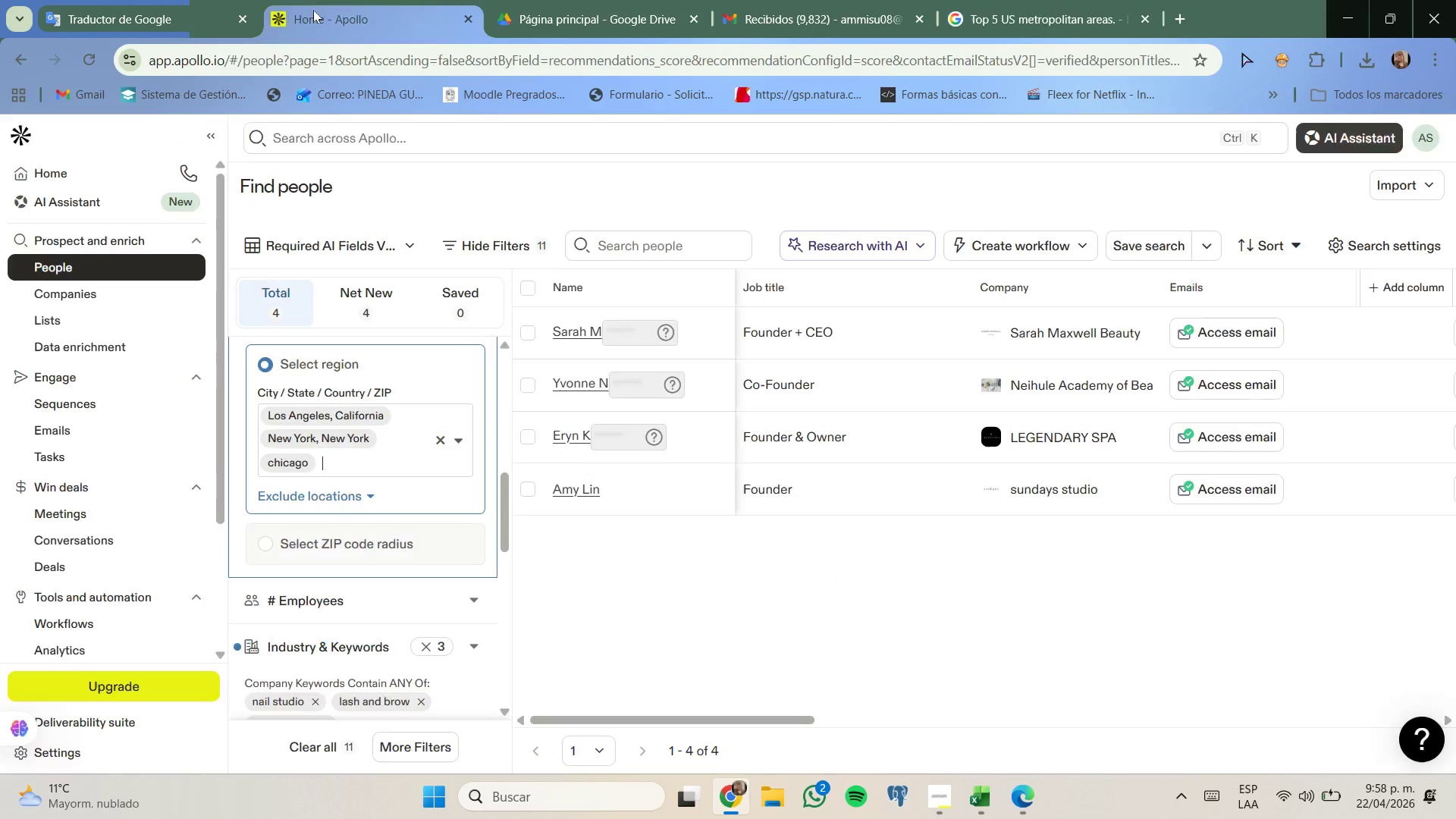 
type(houston)
 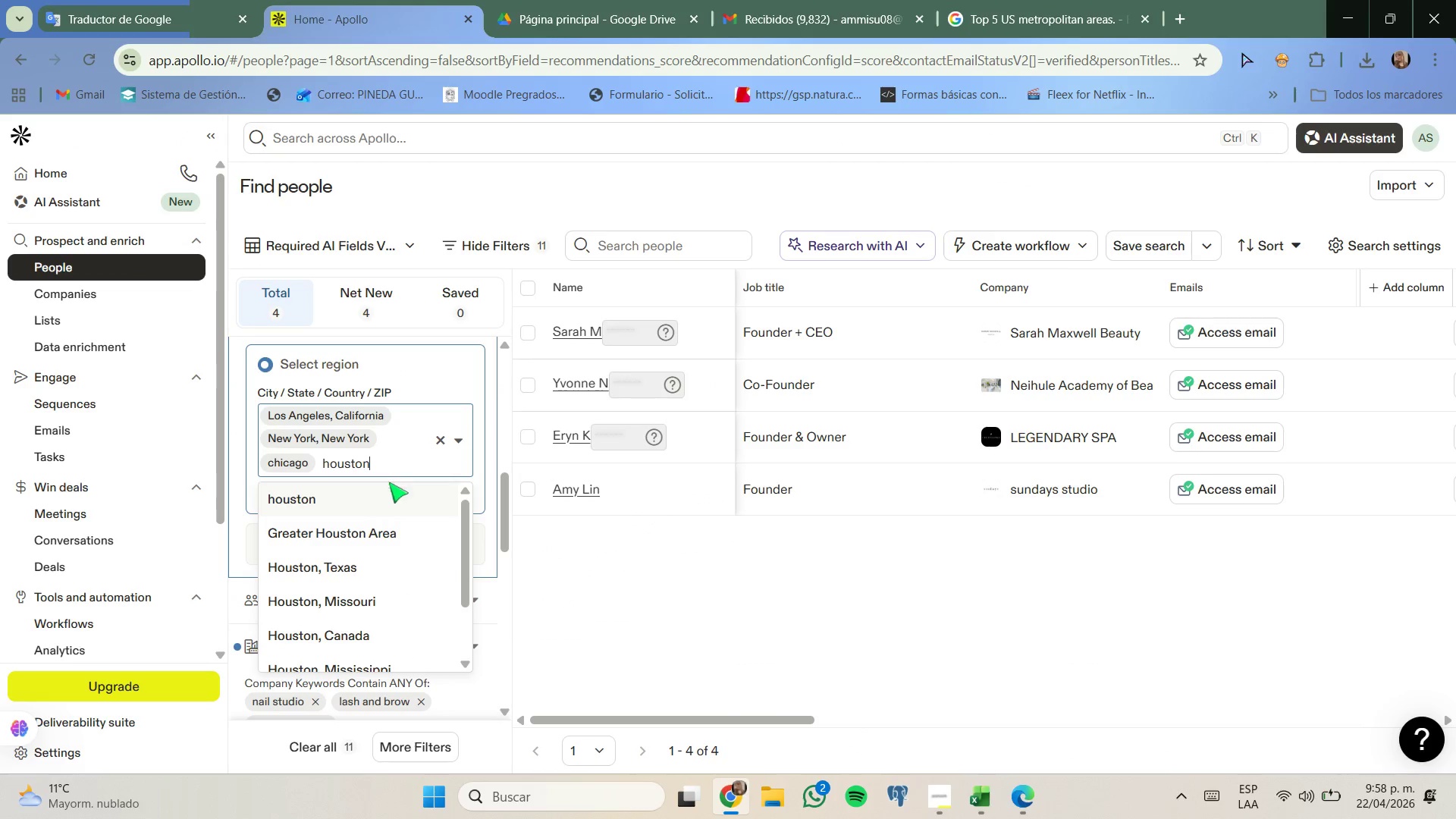 
left_click([390, 490])
 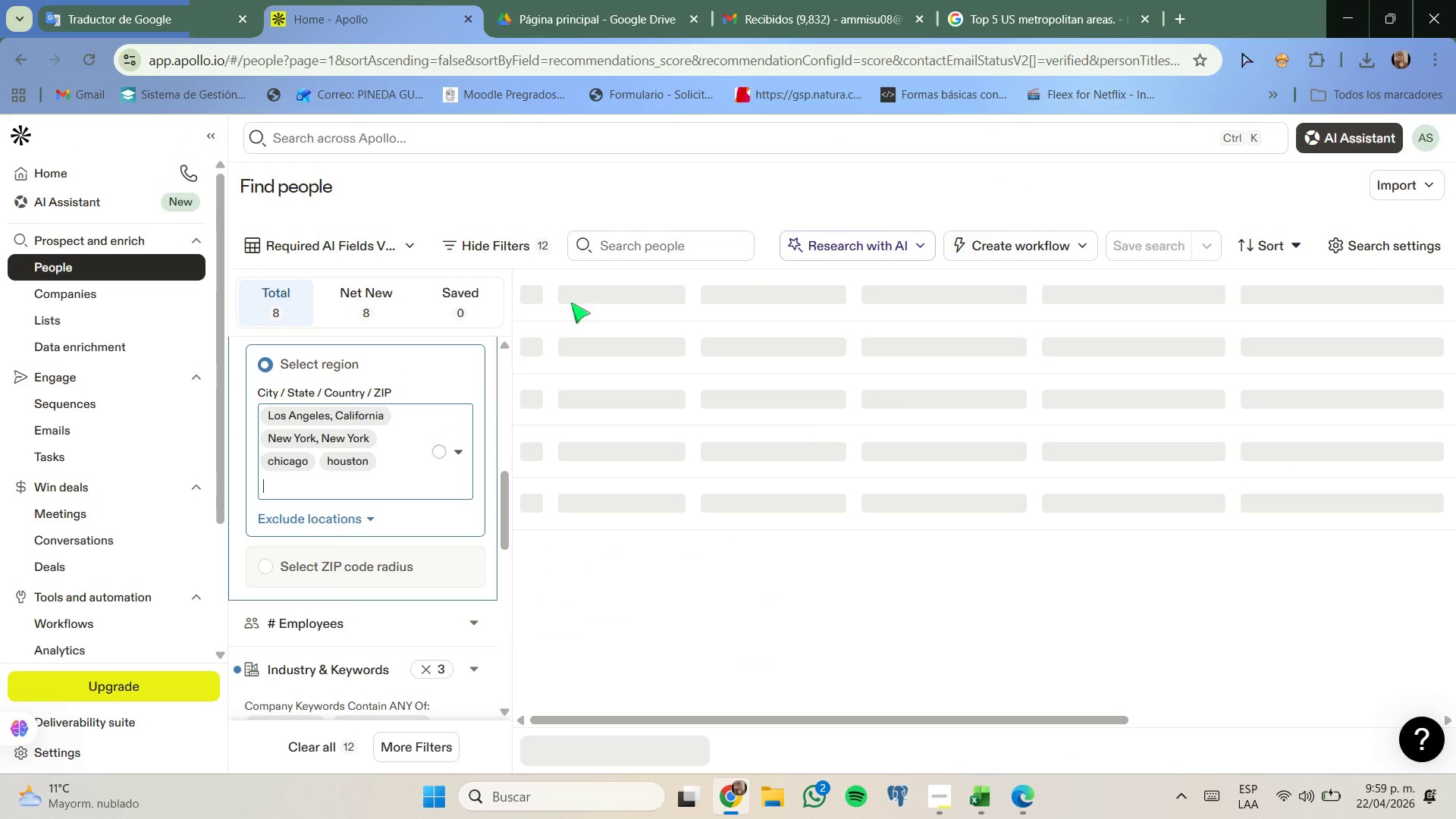 
left_click([1089, 0])
 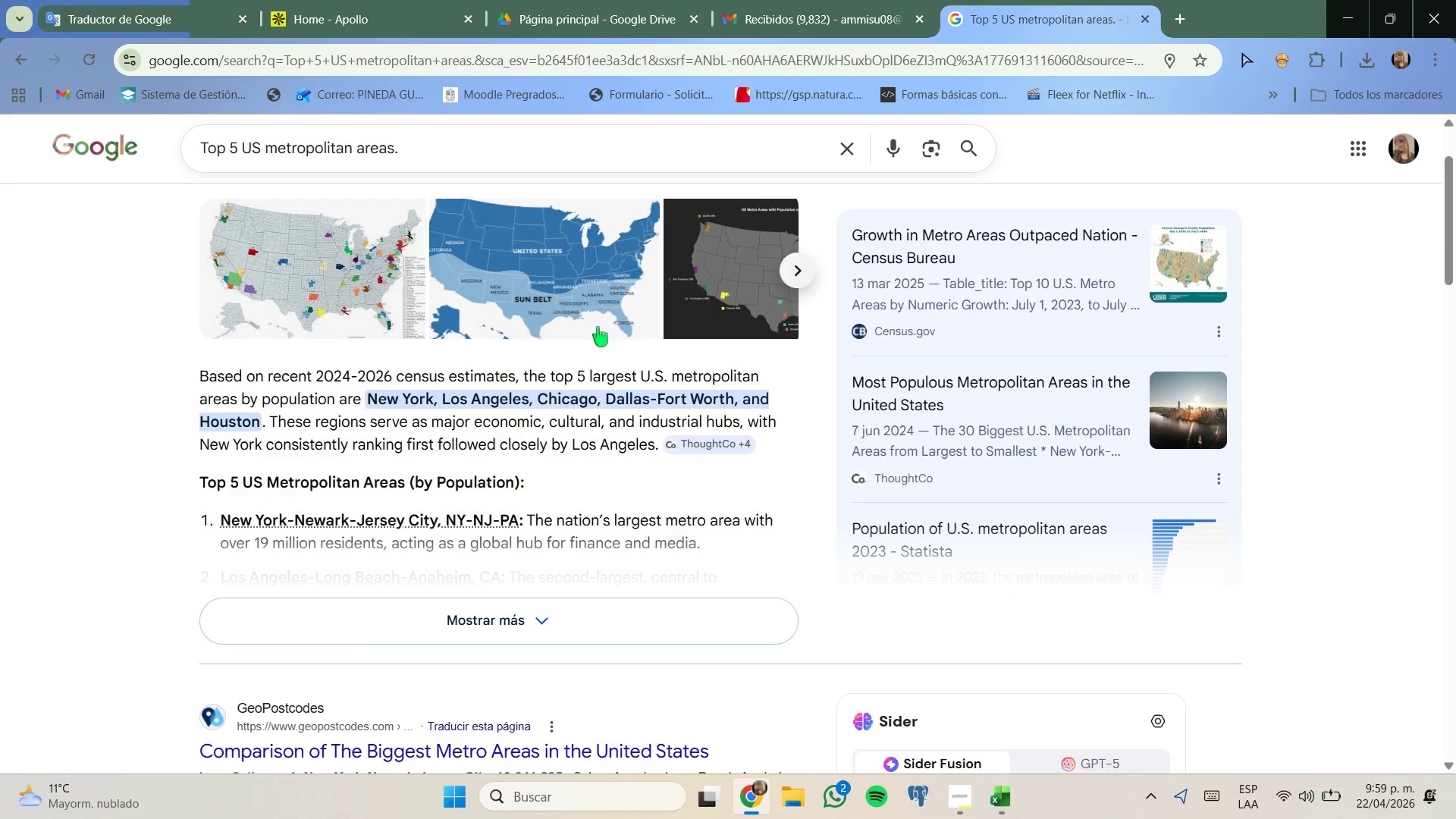 
scroll: coordinate [617, 533], scroll_direction: down, amount: 3.0
 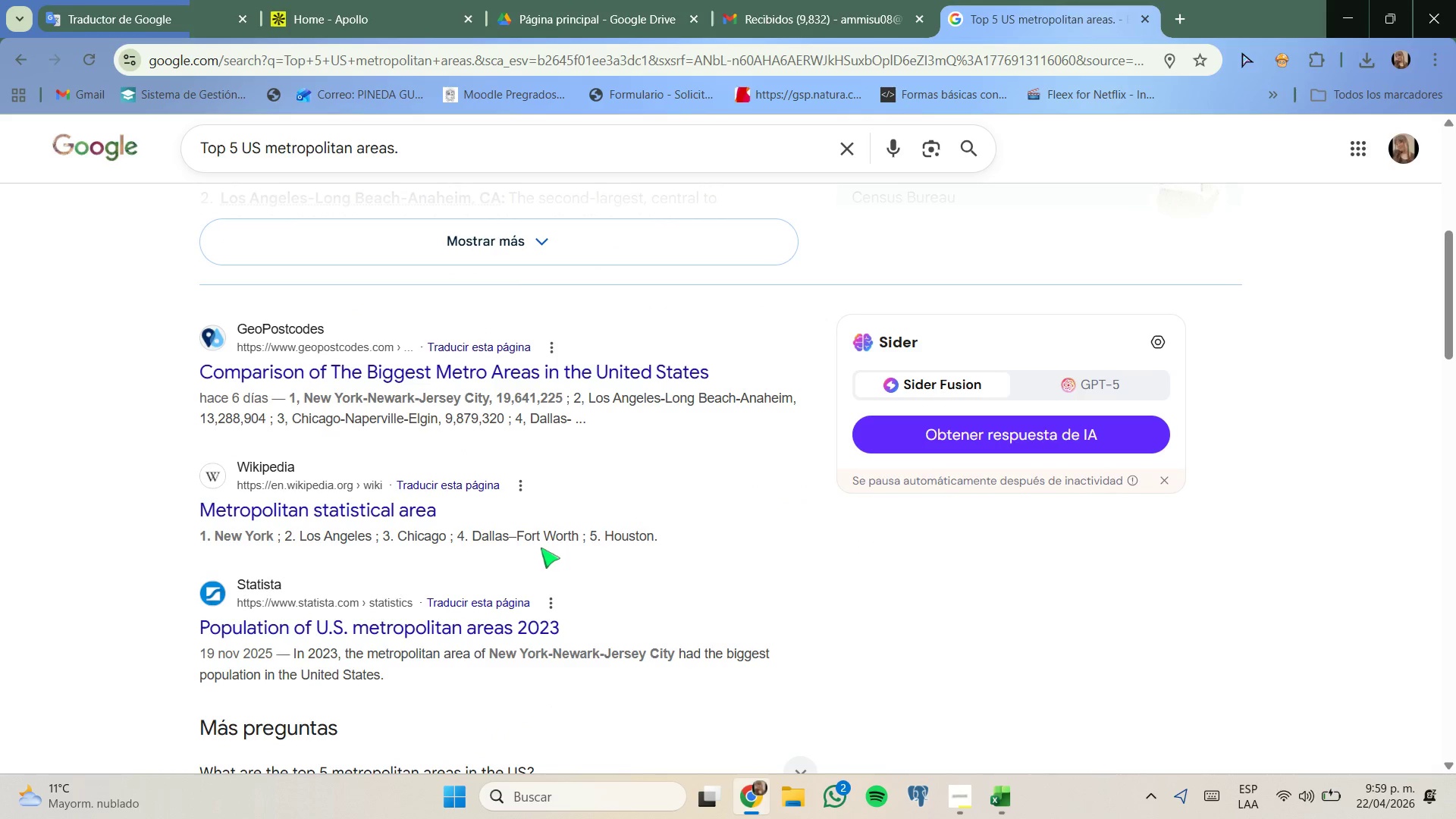 
left_click([654, 370])
 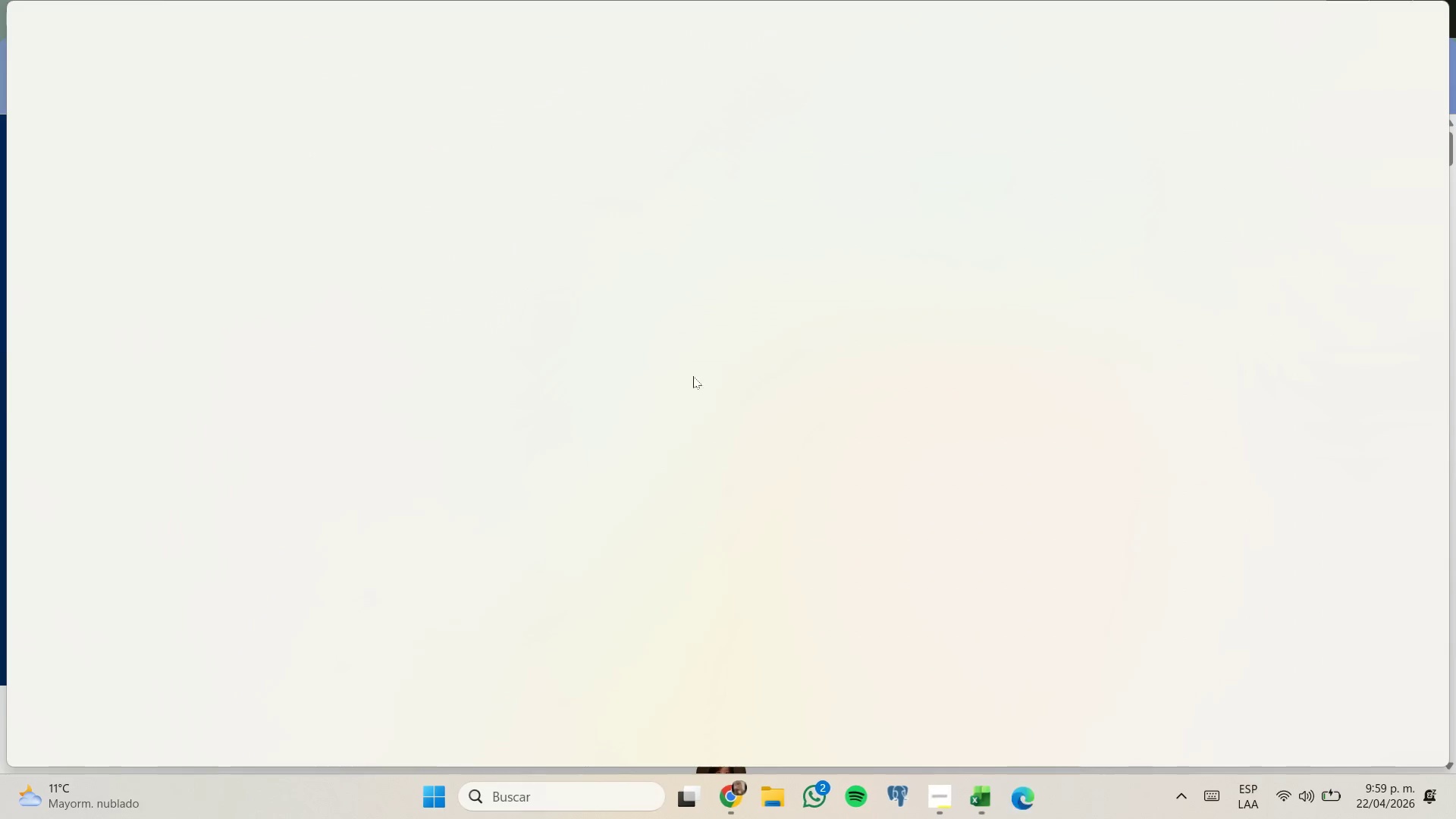 
wait(5.59)
 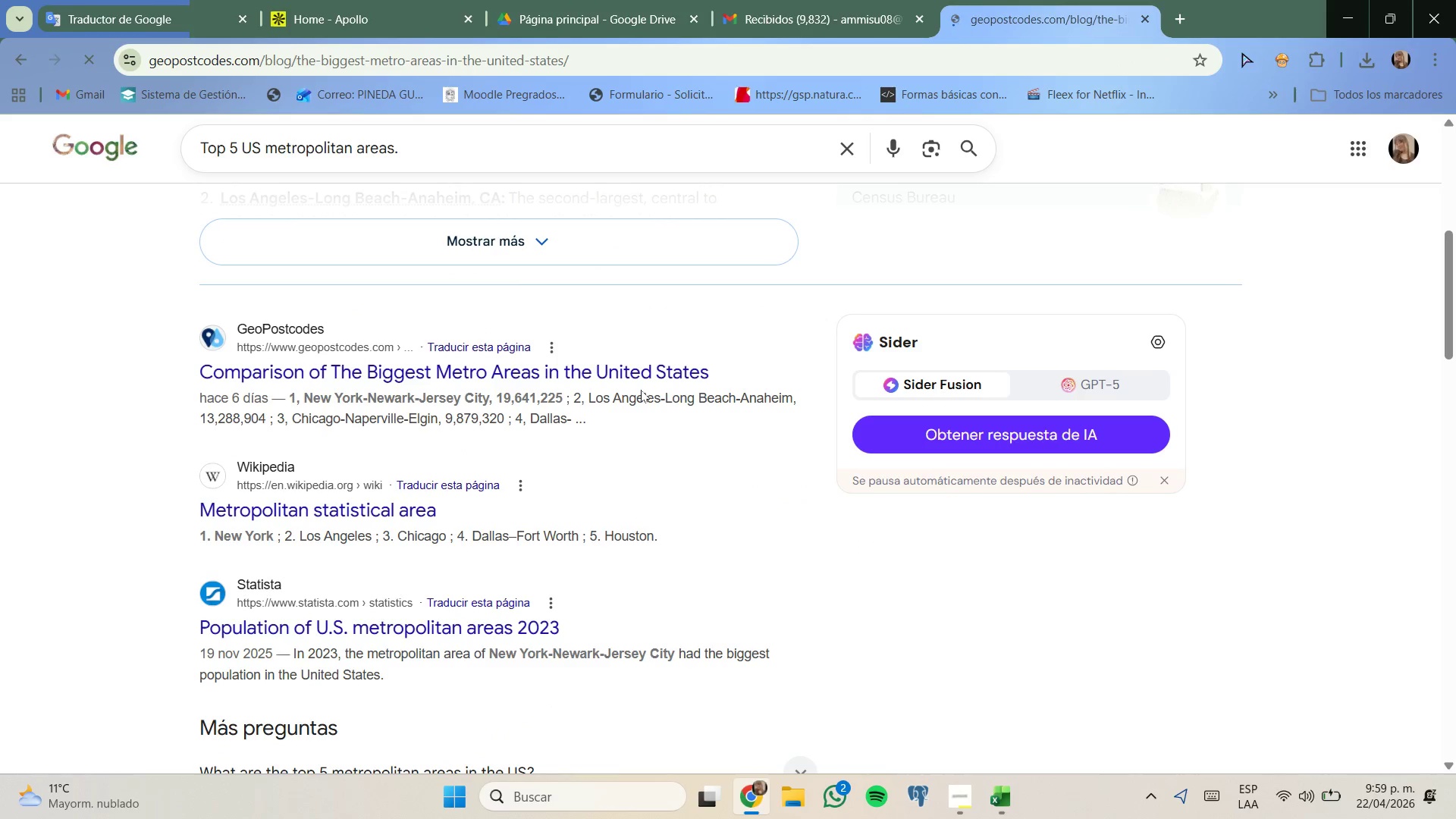 
left_click([1339, 7])
 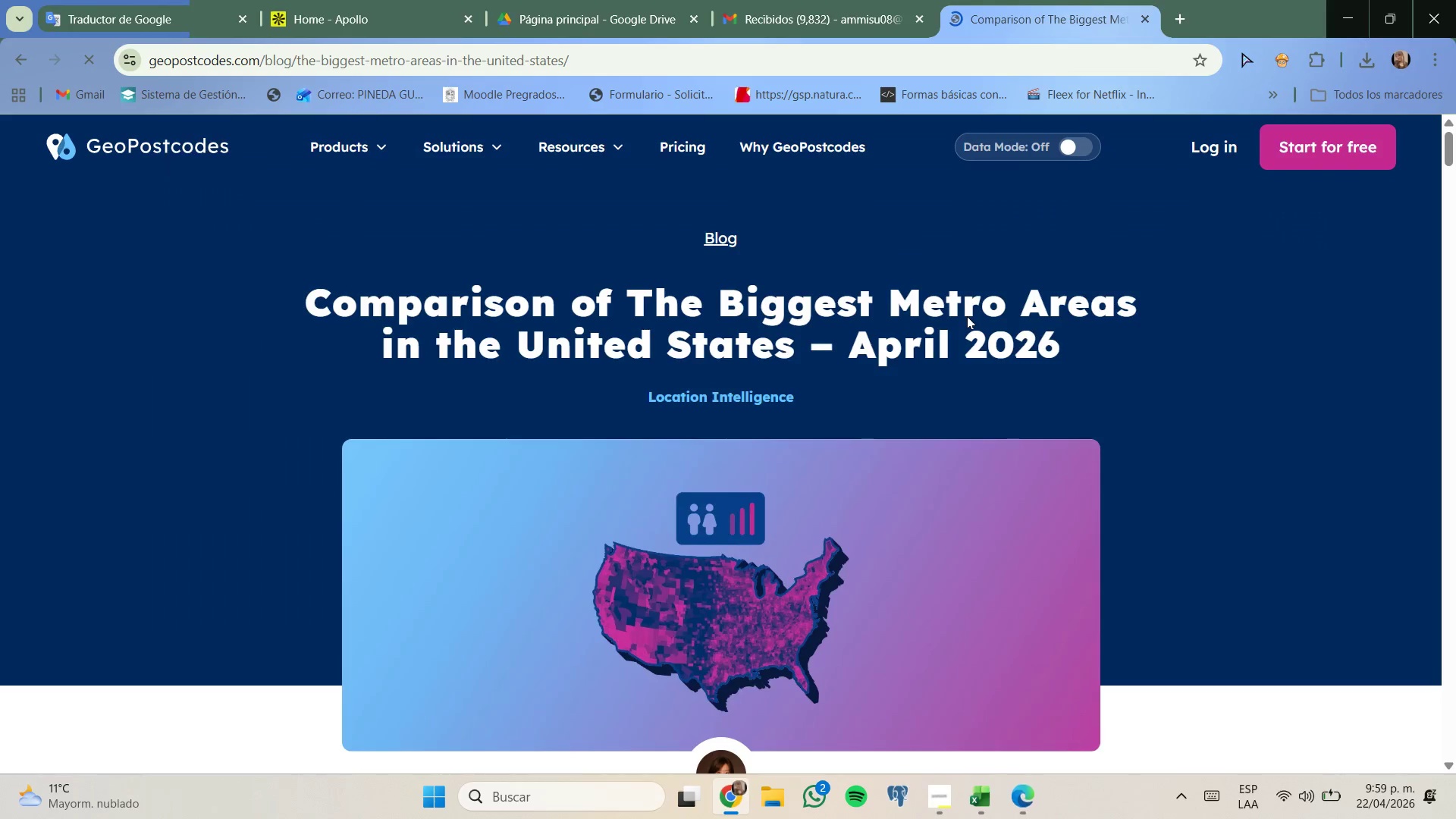 
scroll: coordinate [1109, 383], scroll_direction: down, amount: 8.0
 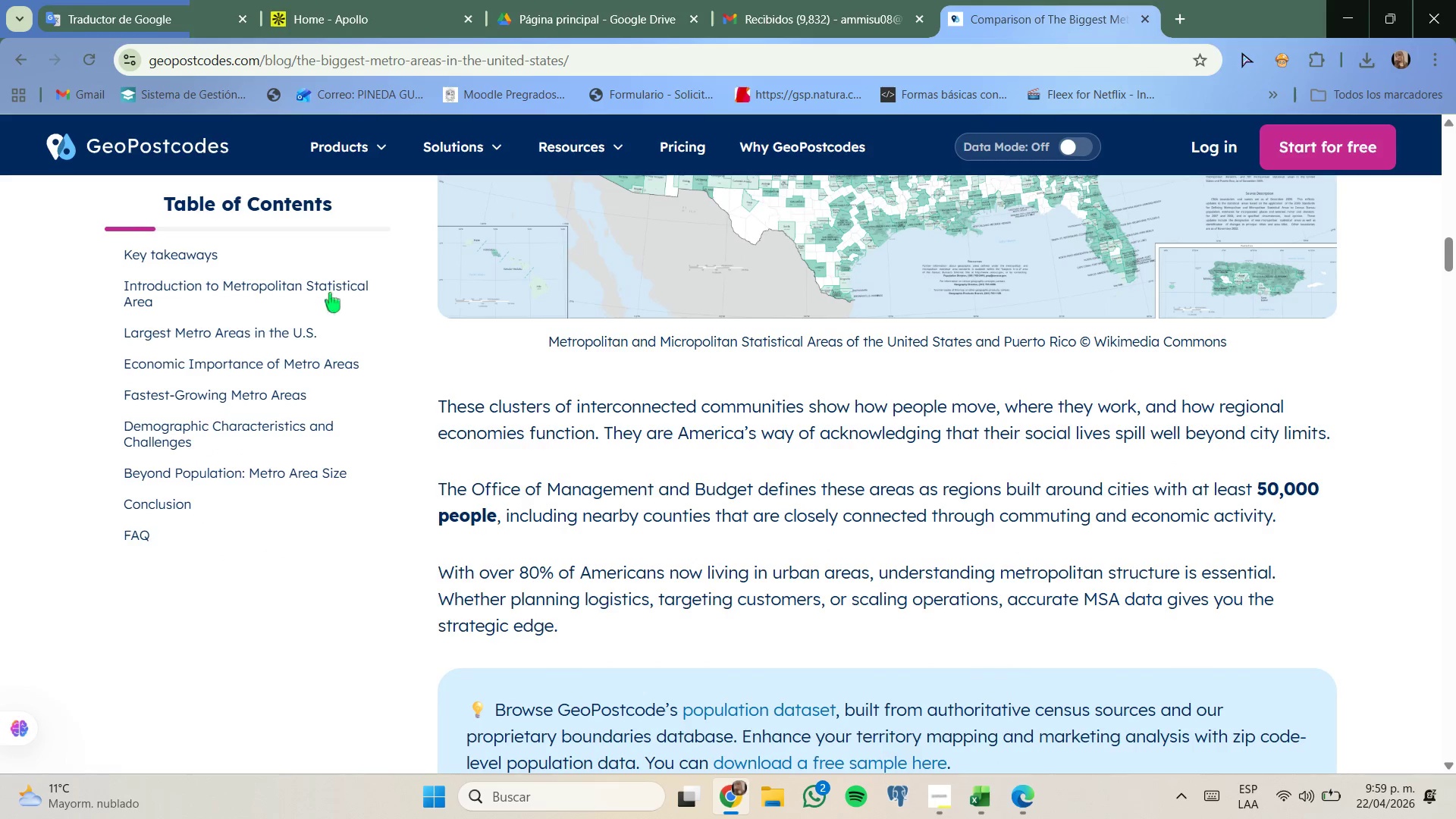 
left_click([20, 66])
 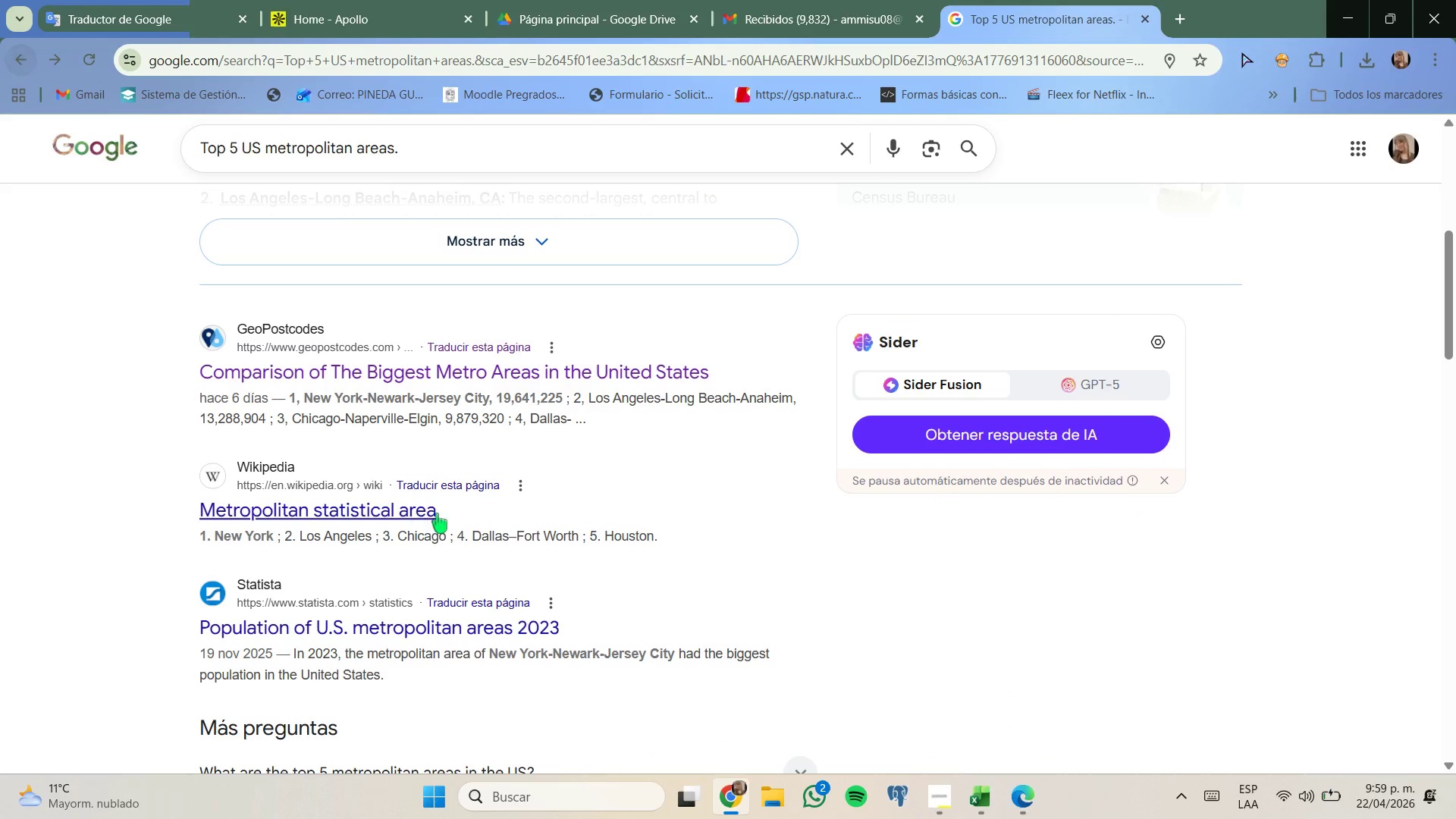 
scroll: coordinate [391, 479], scroll_direction: down, amount: 9.0
 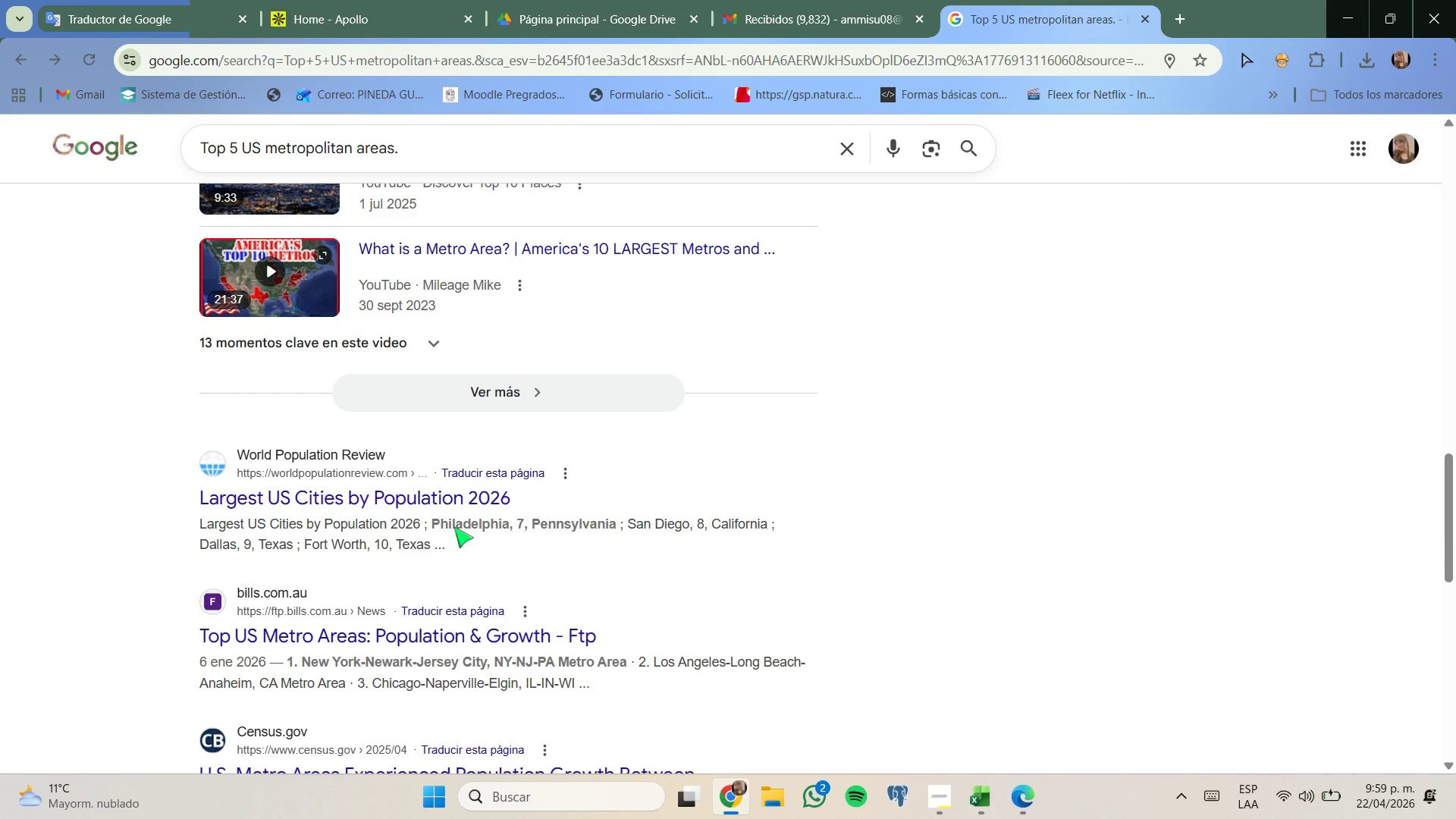 
scroll: coordinate [427, 542], scroll_direction: up, amount: 13.0
 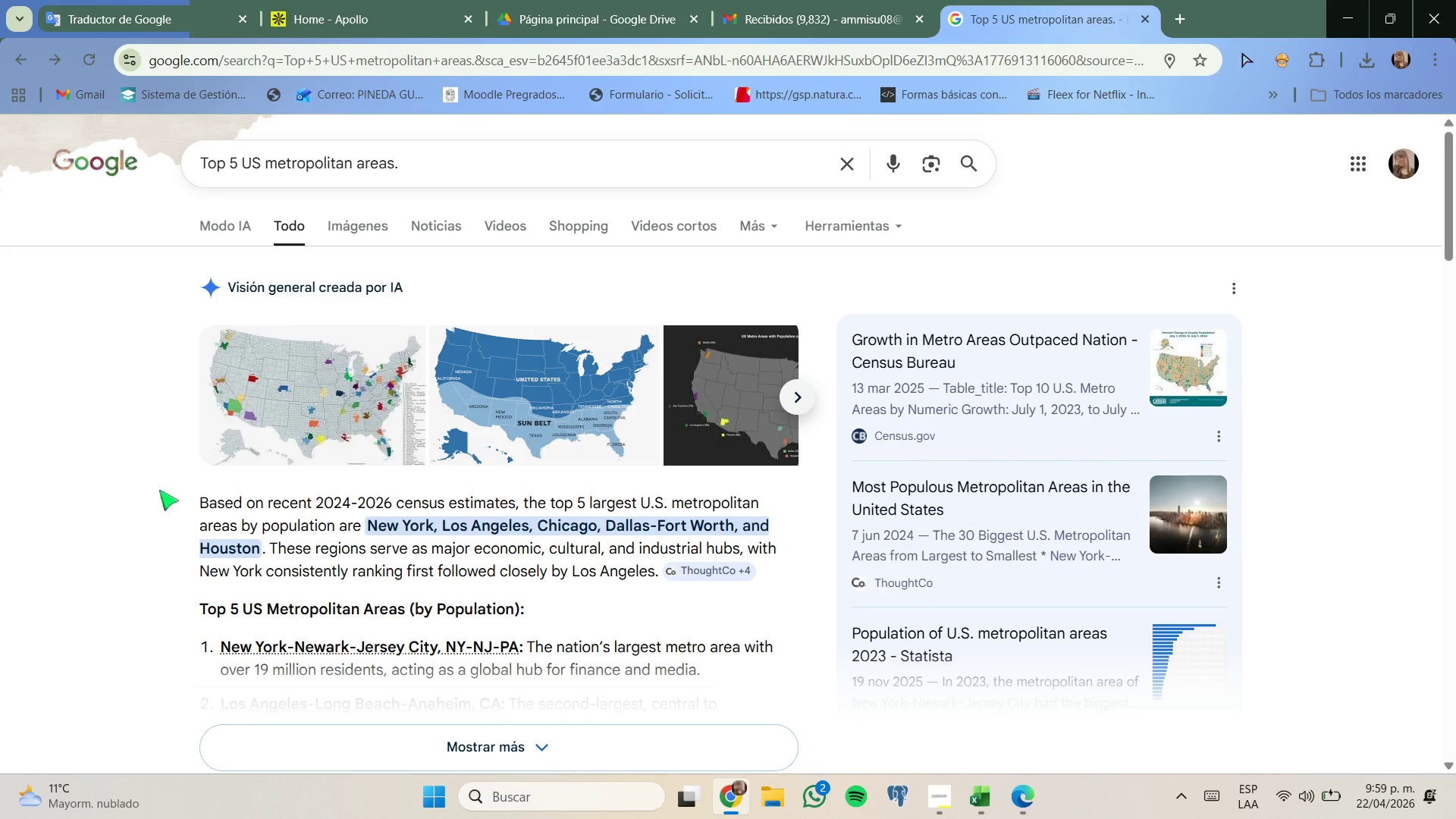 
wait(5.91)
 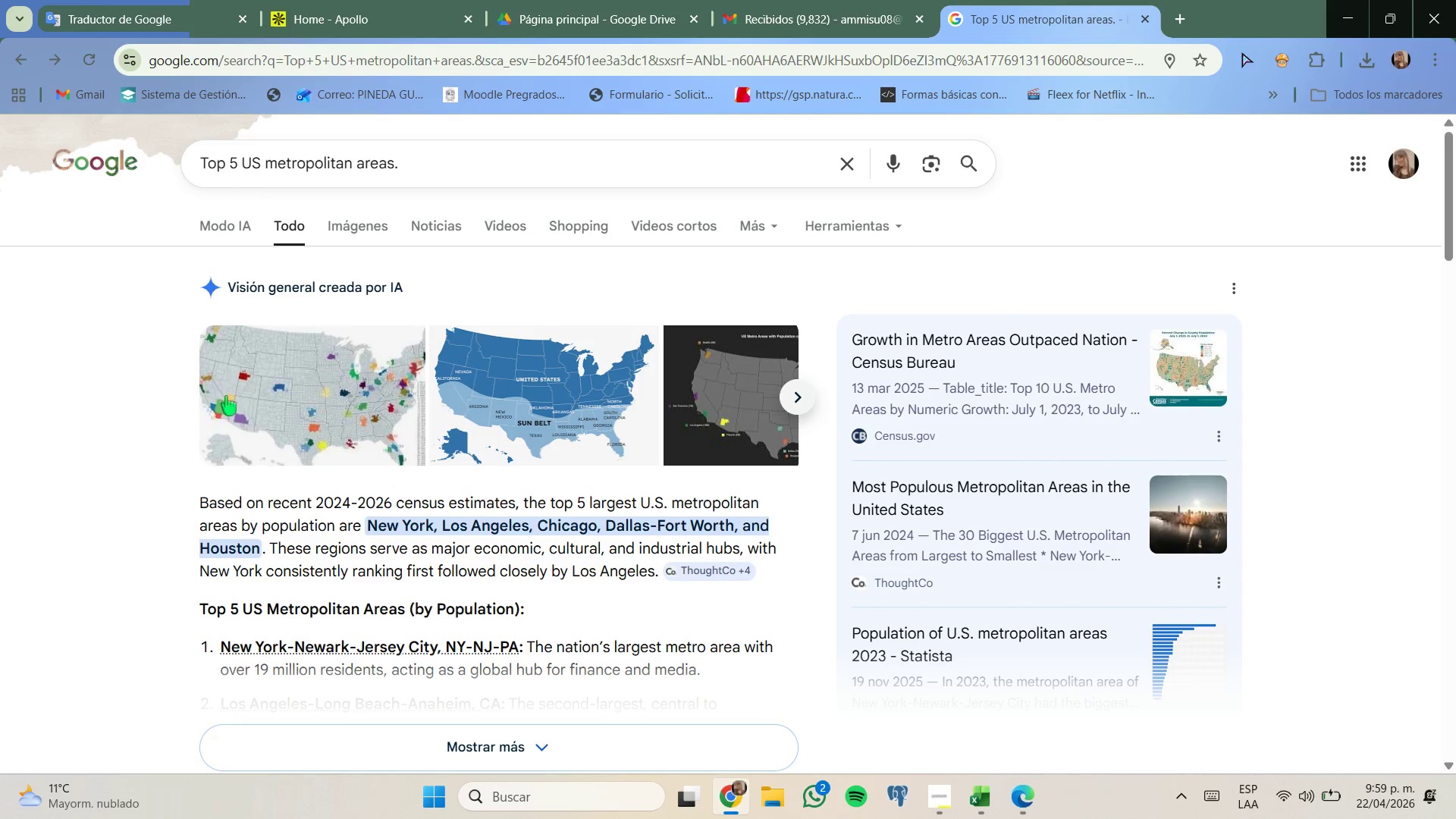 
scroll: coordinate [435, 516], scroll_direction: down, amount: 2.0
 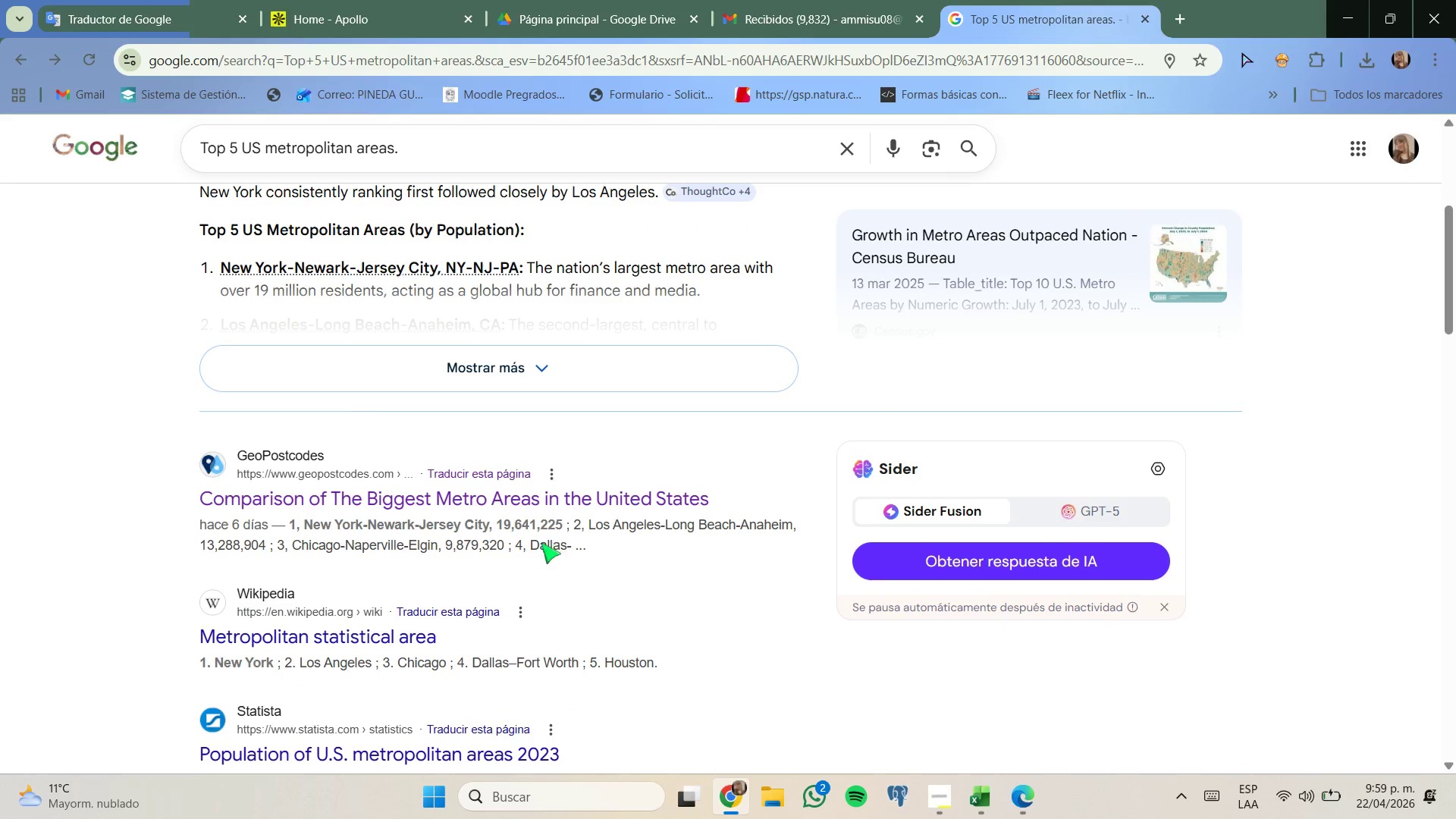 
wait(6.62)
 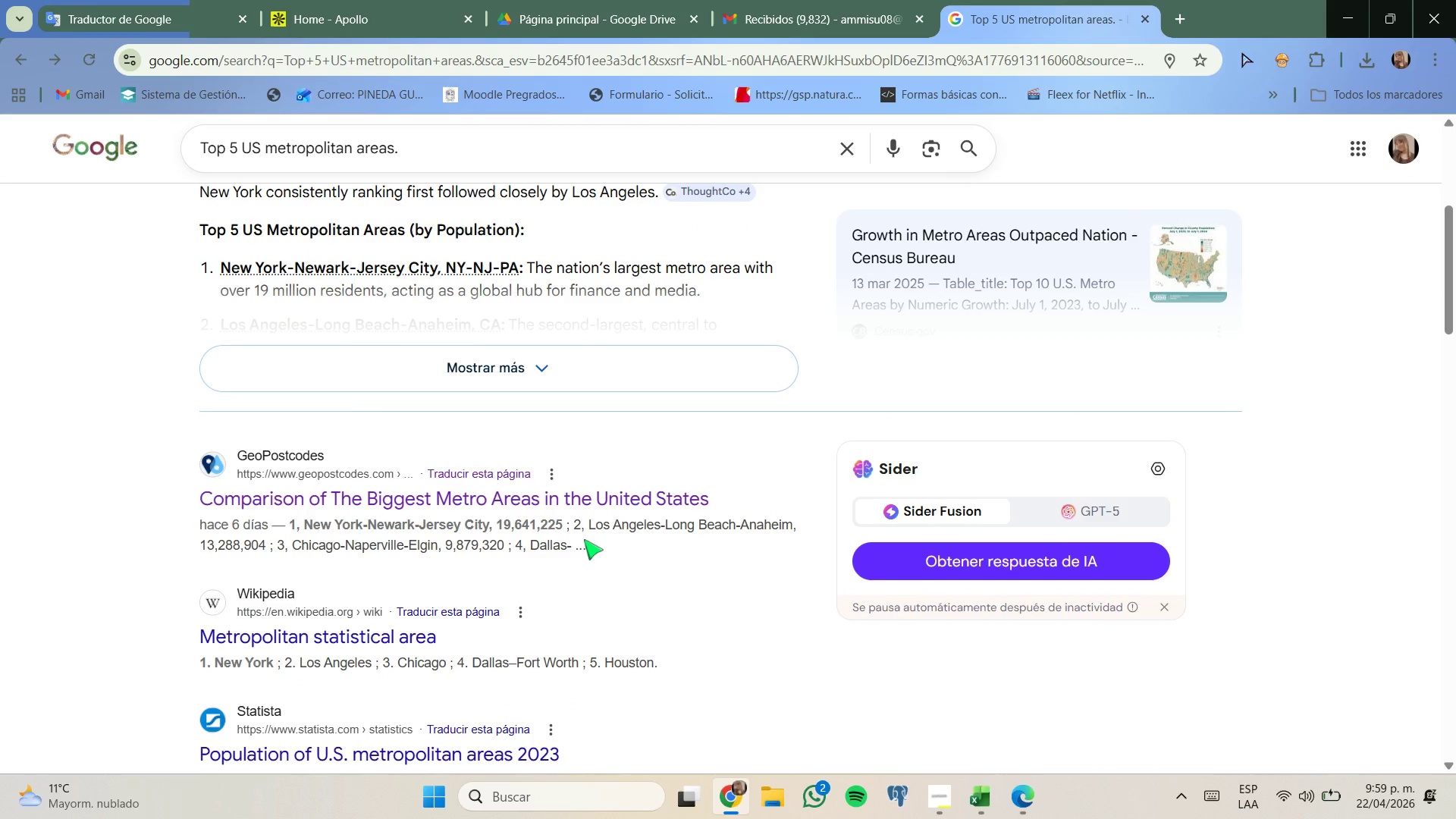 
left_click_drag(start_coordinate=[472, 657], to_coordinate=[579, 665])
 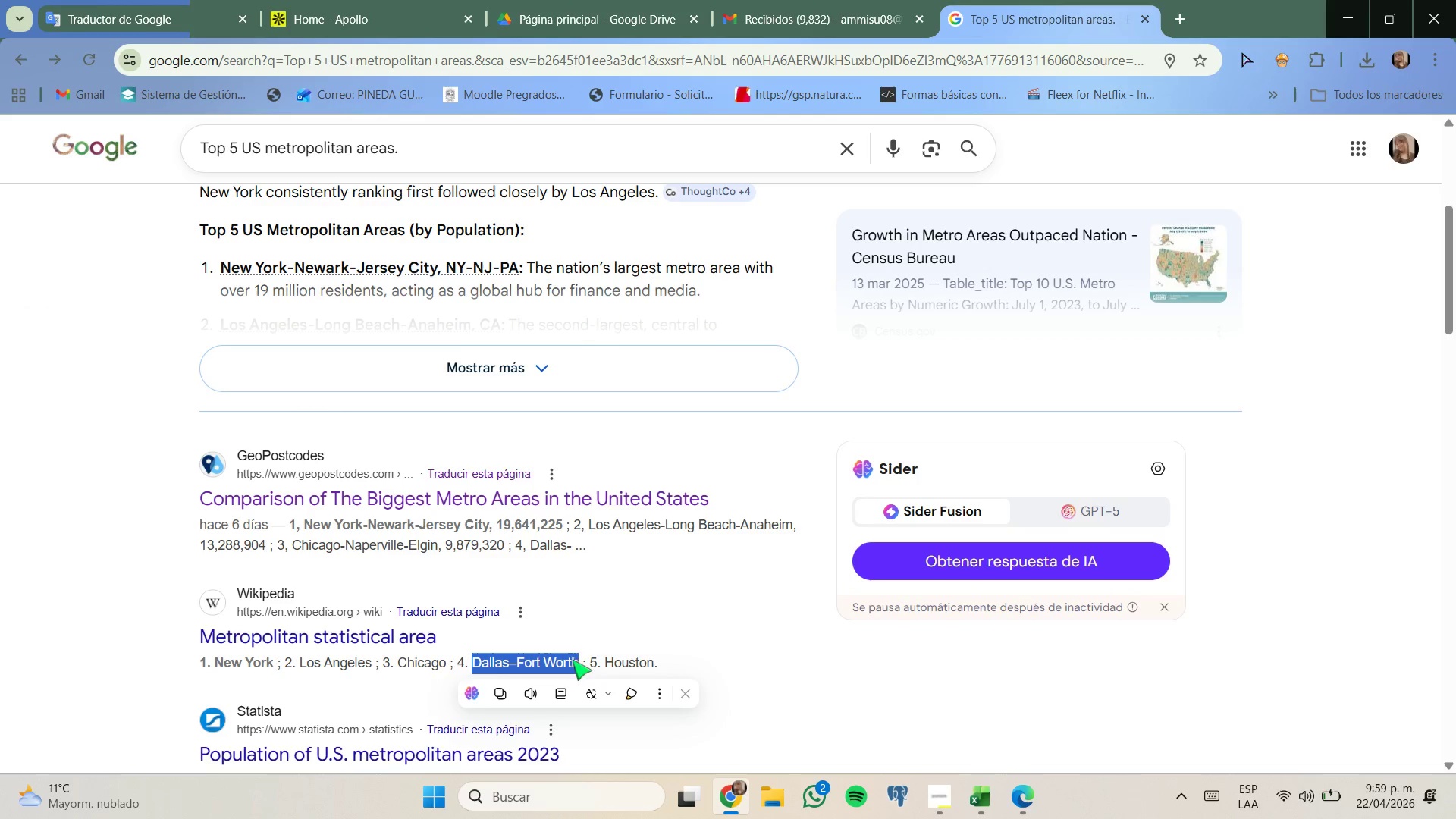 
key(Control+C)
 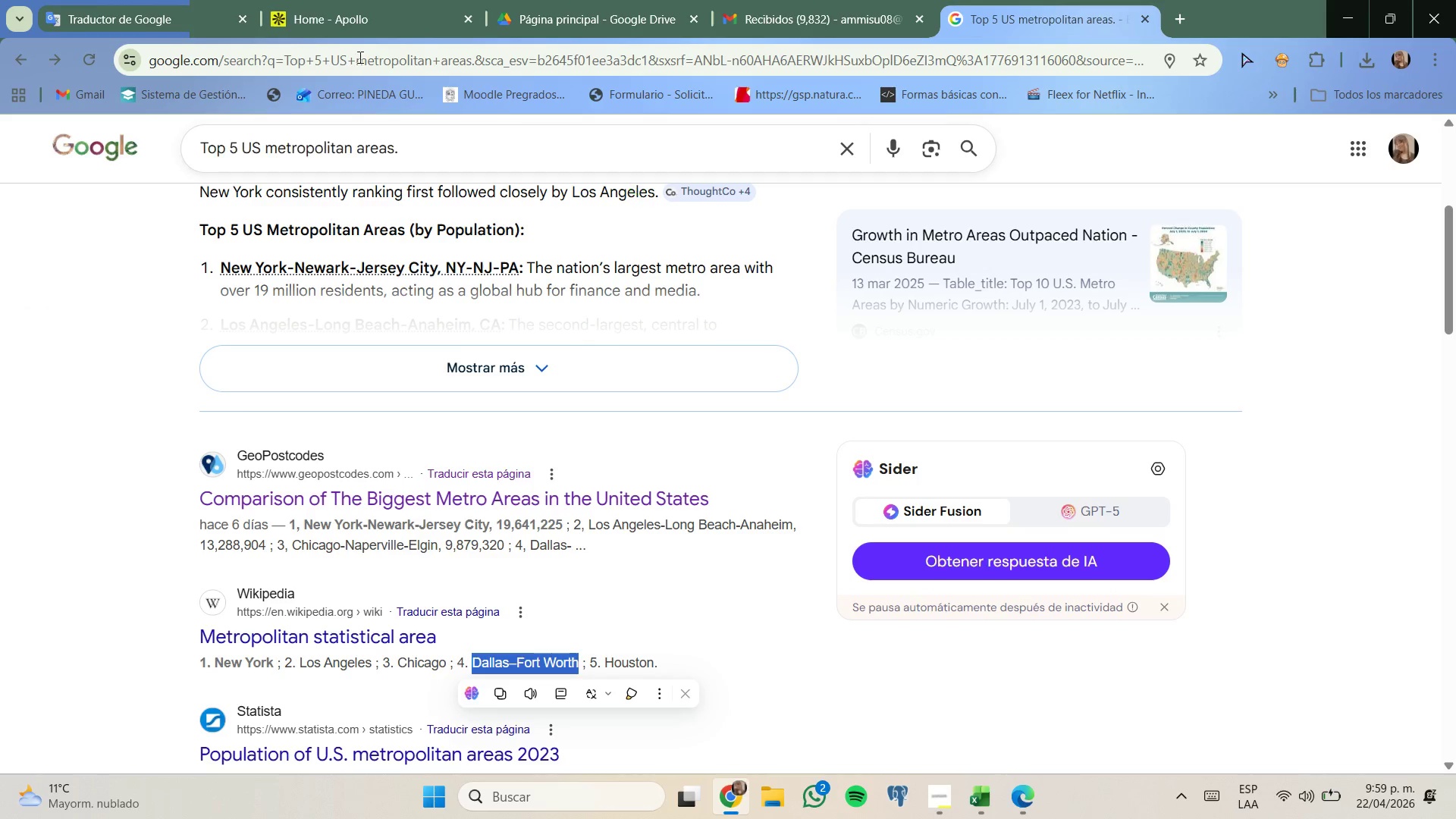 
left_click([290, 1])
 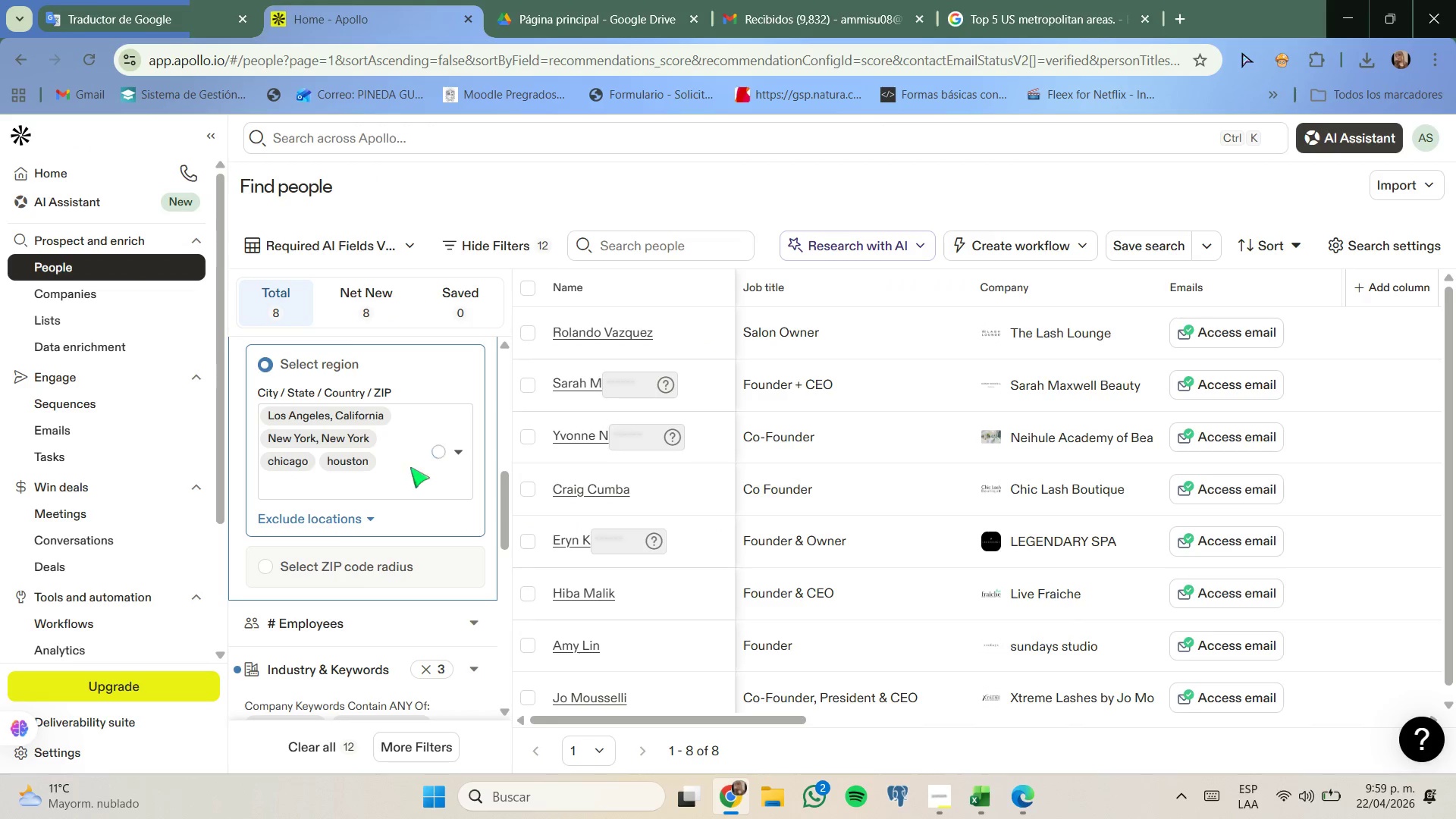 
left_click([406, 475])
 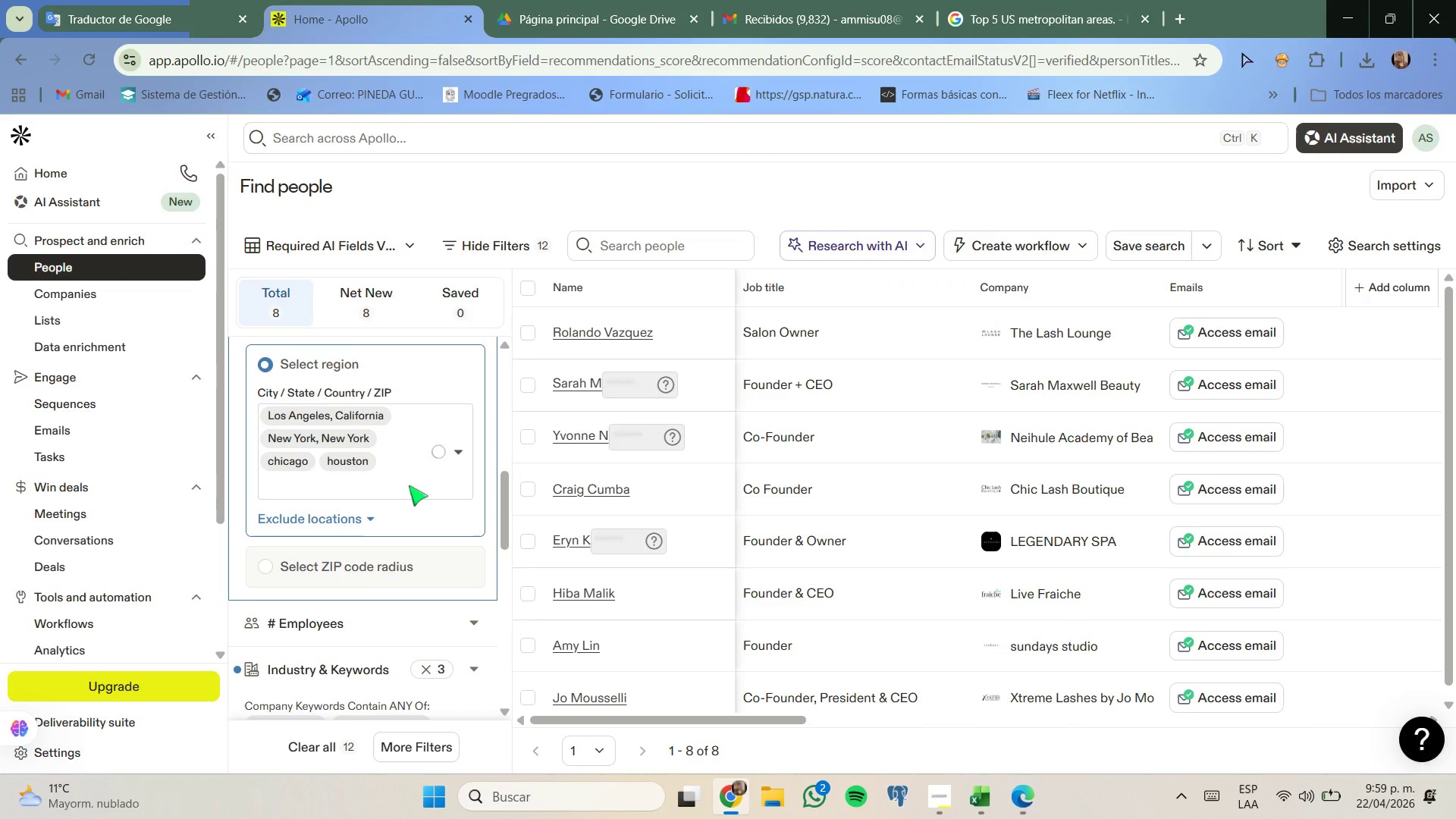 
left_click([409, 485])
 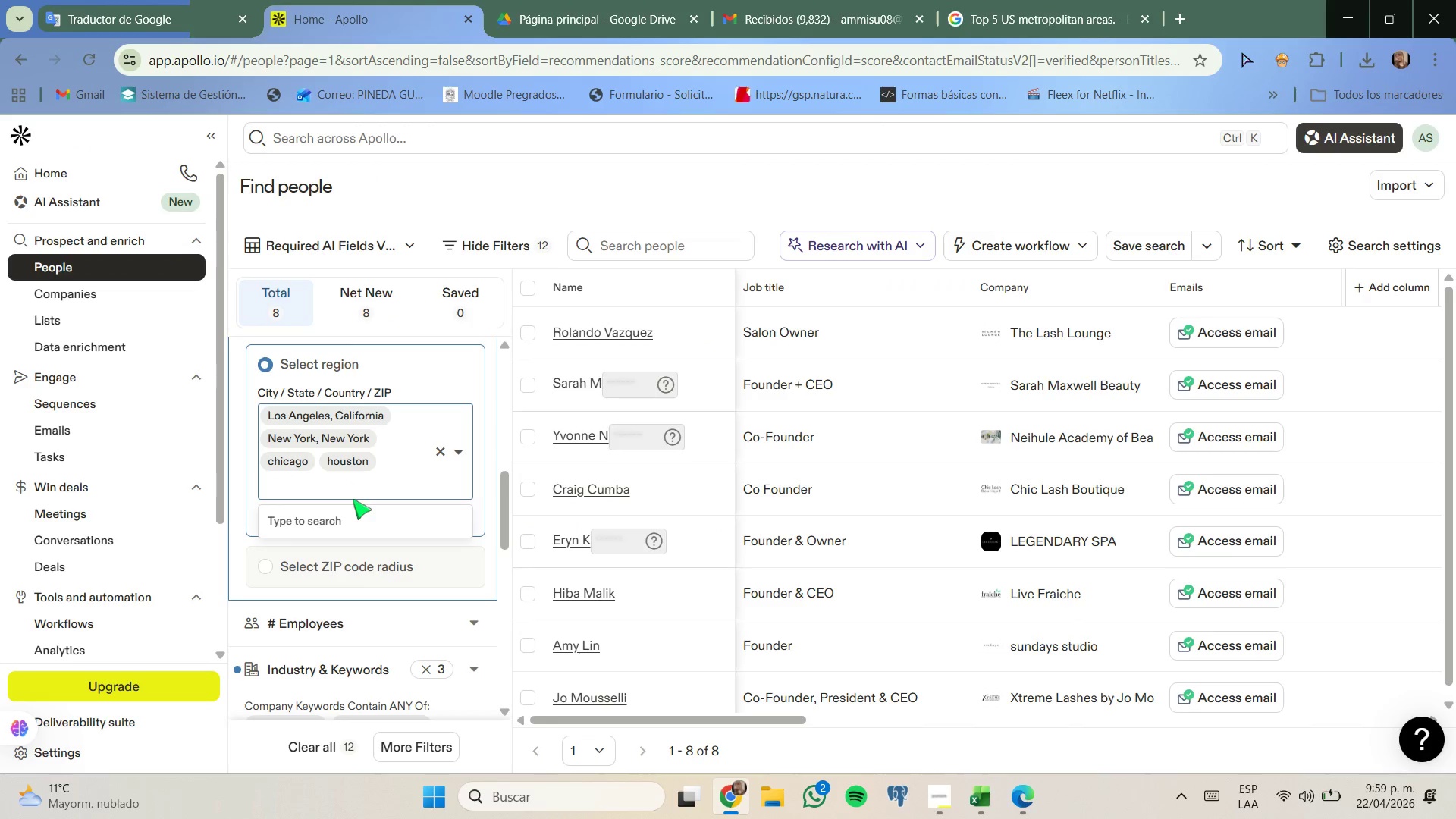 
key(Control+V)
 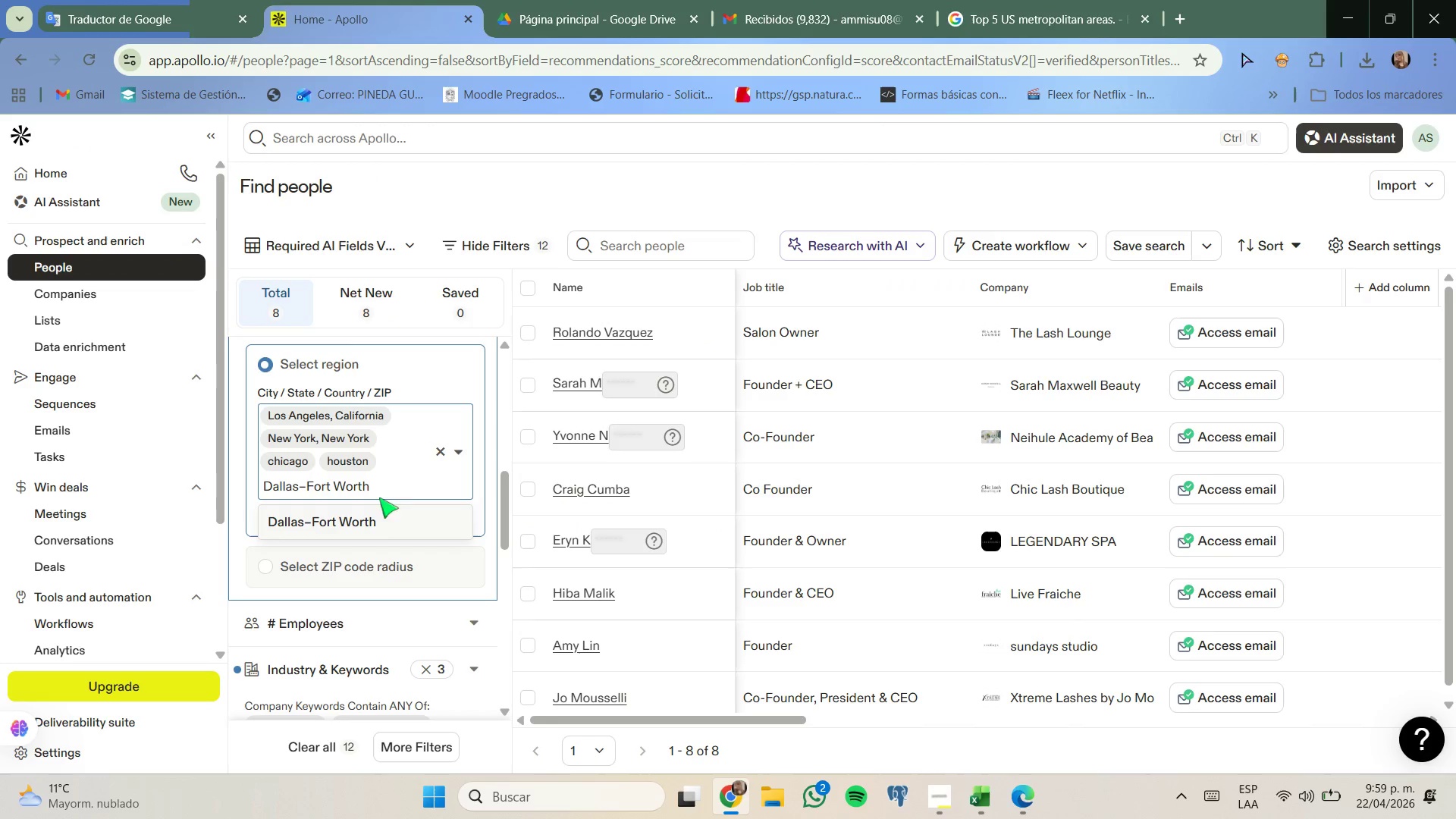 
left_click([378, 516])
 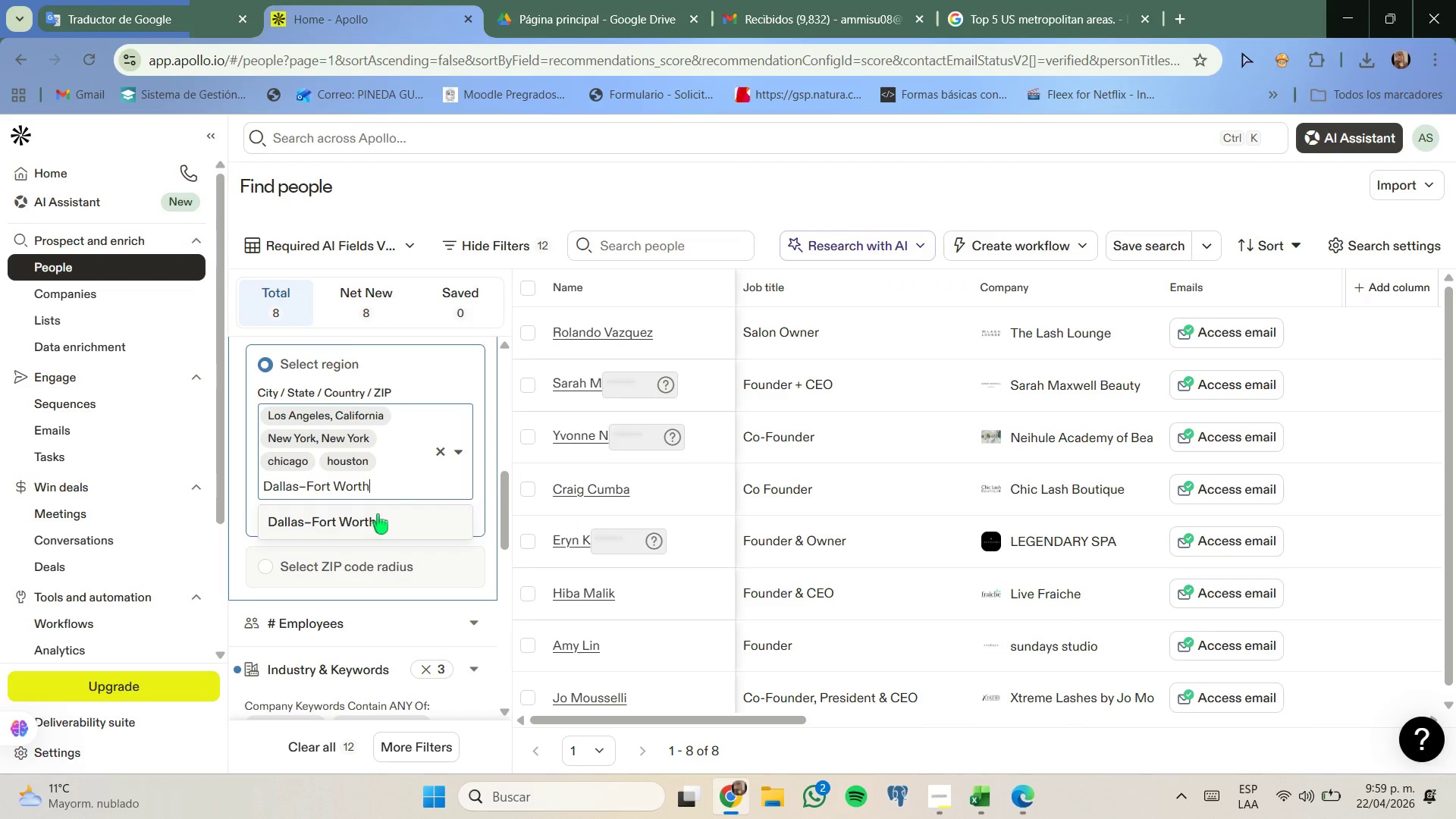 
mouse_move([368, 507])
 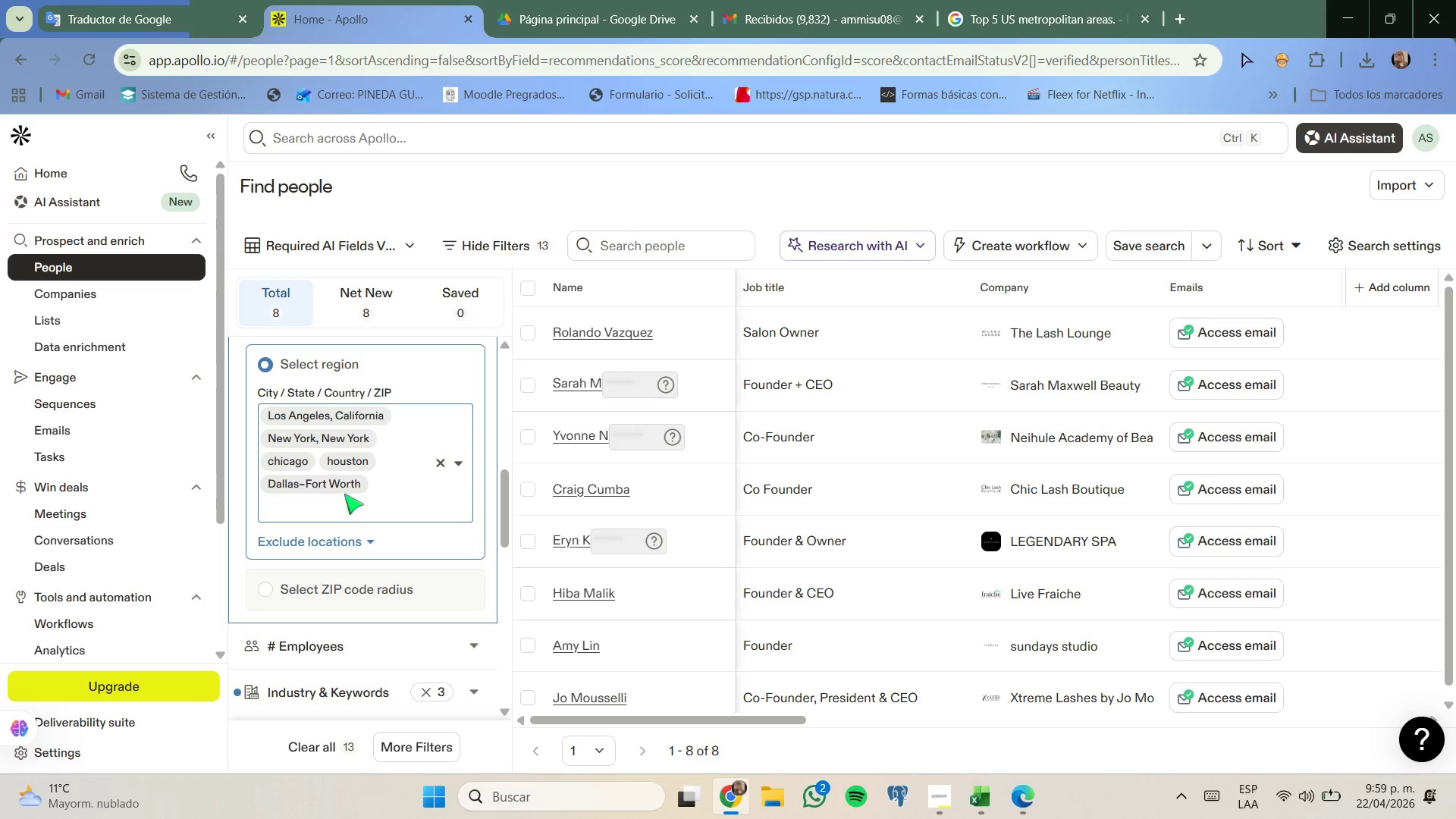 
left_click([343, 491])
 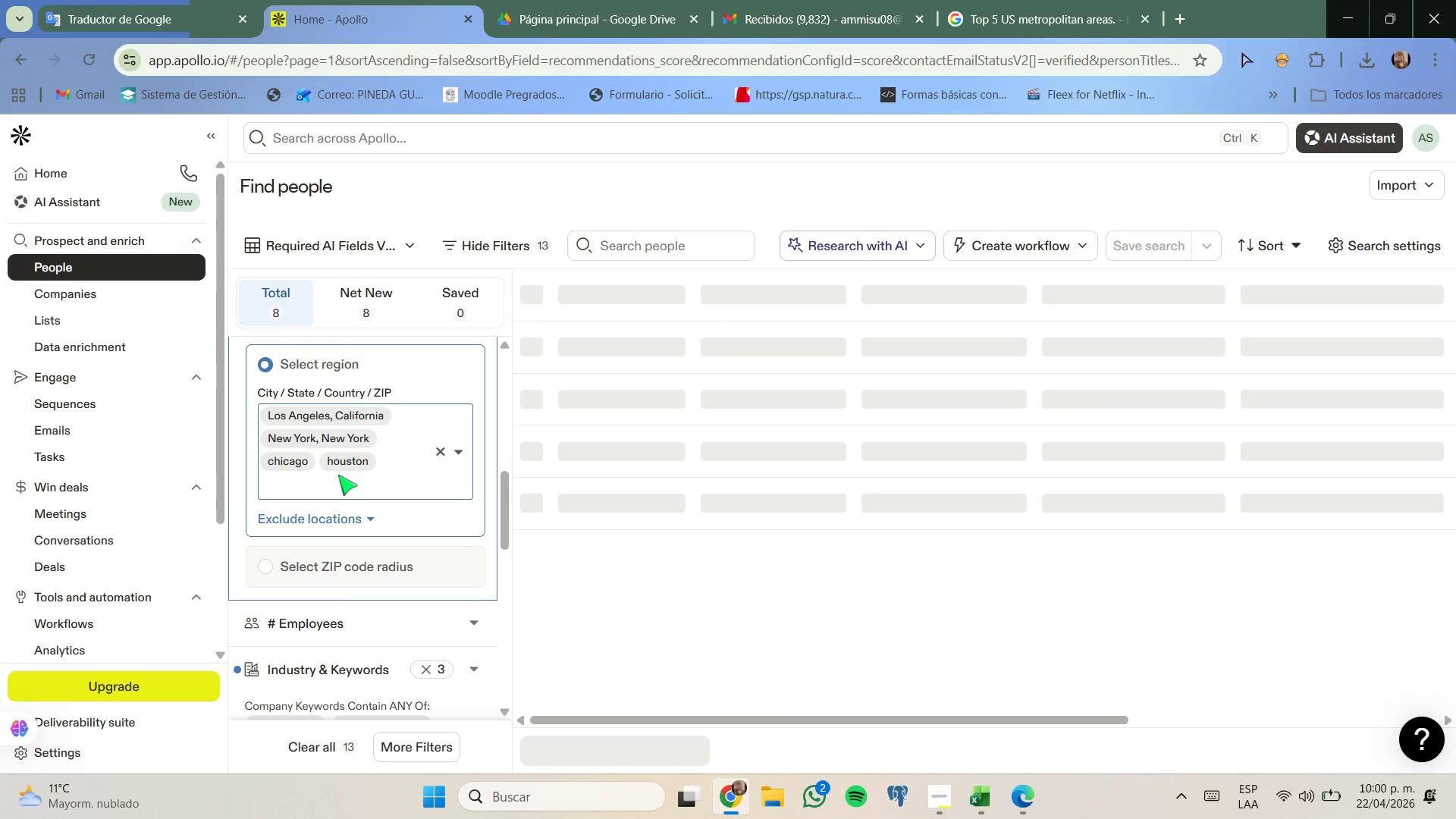 
type(phoenix)
 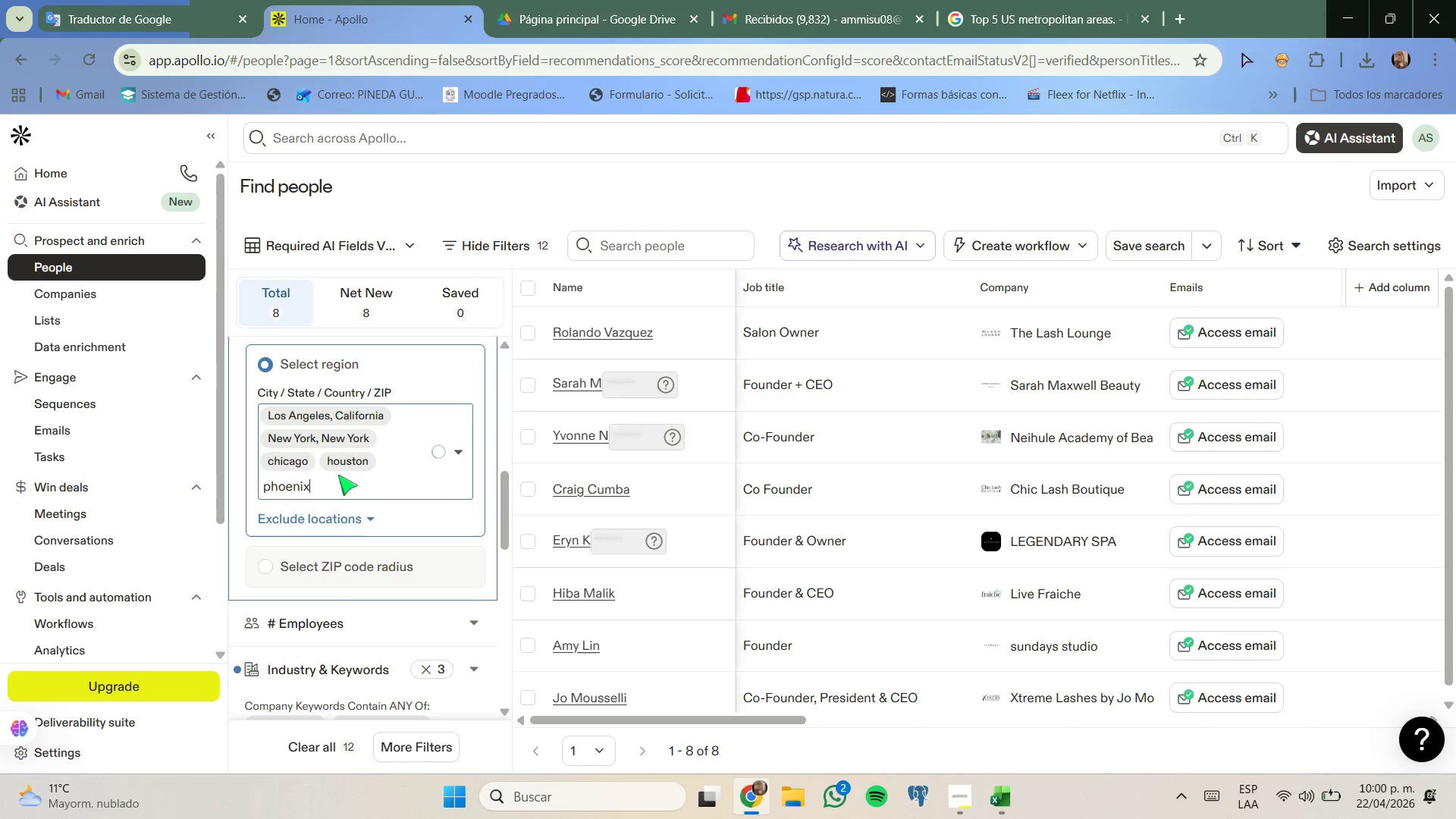 
key(Enter)
 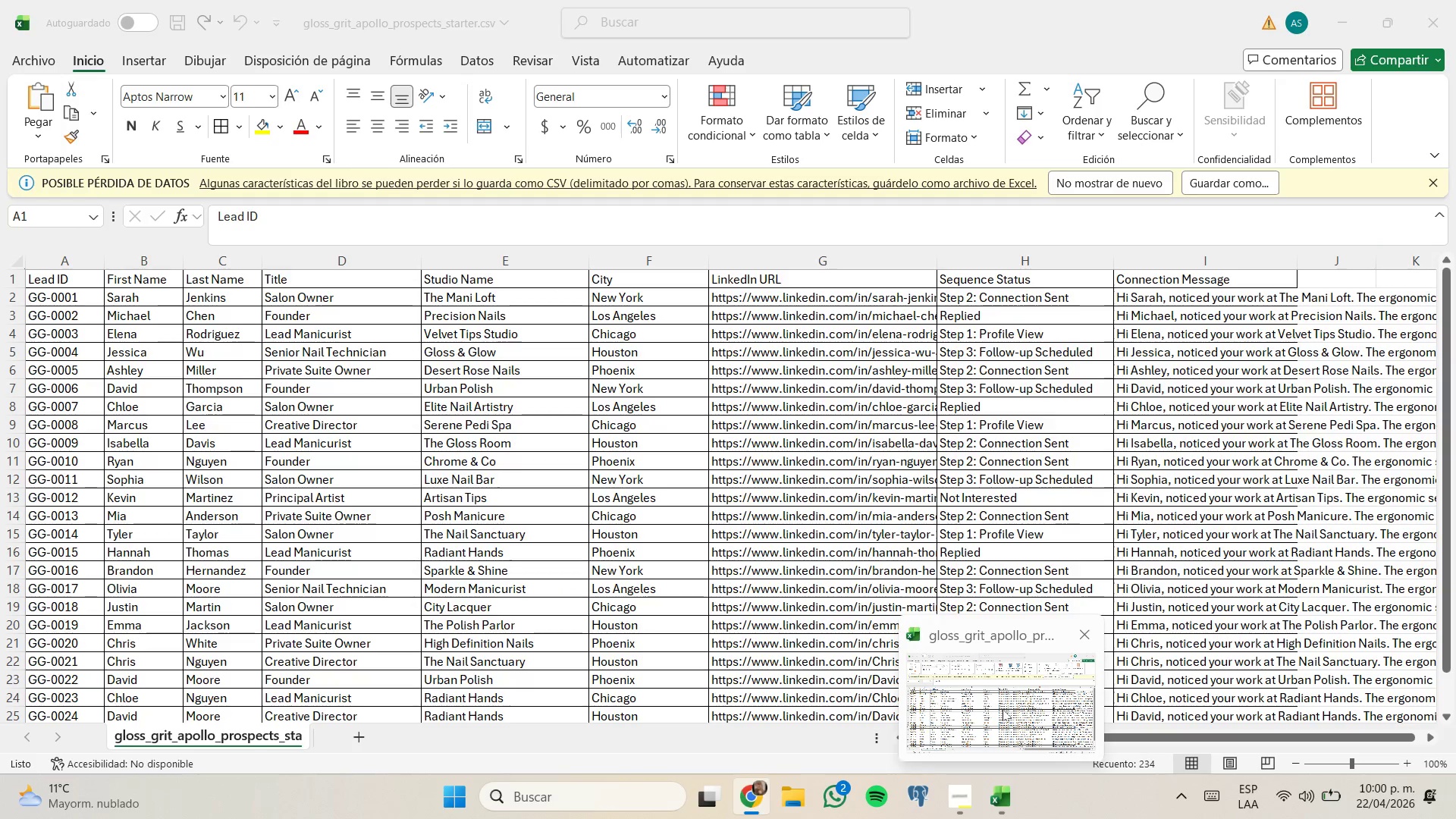 
wait(10.2)
 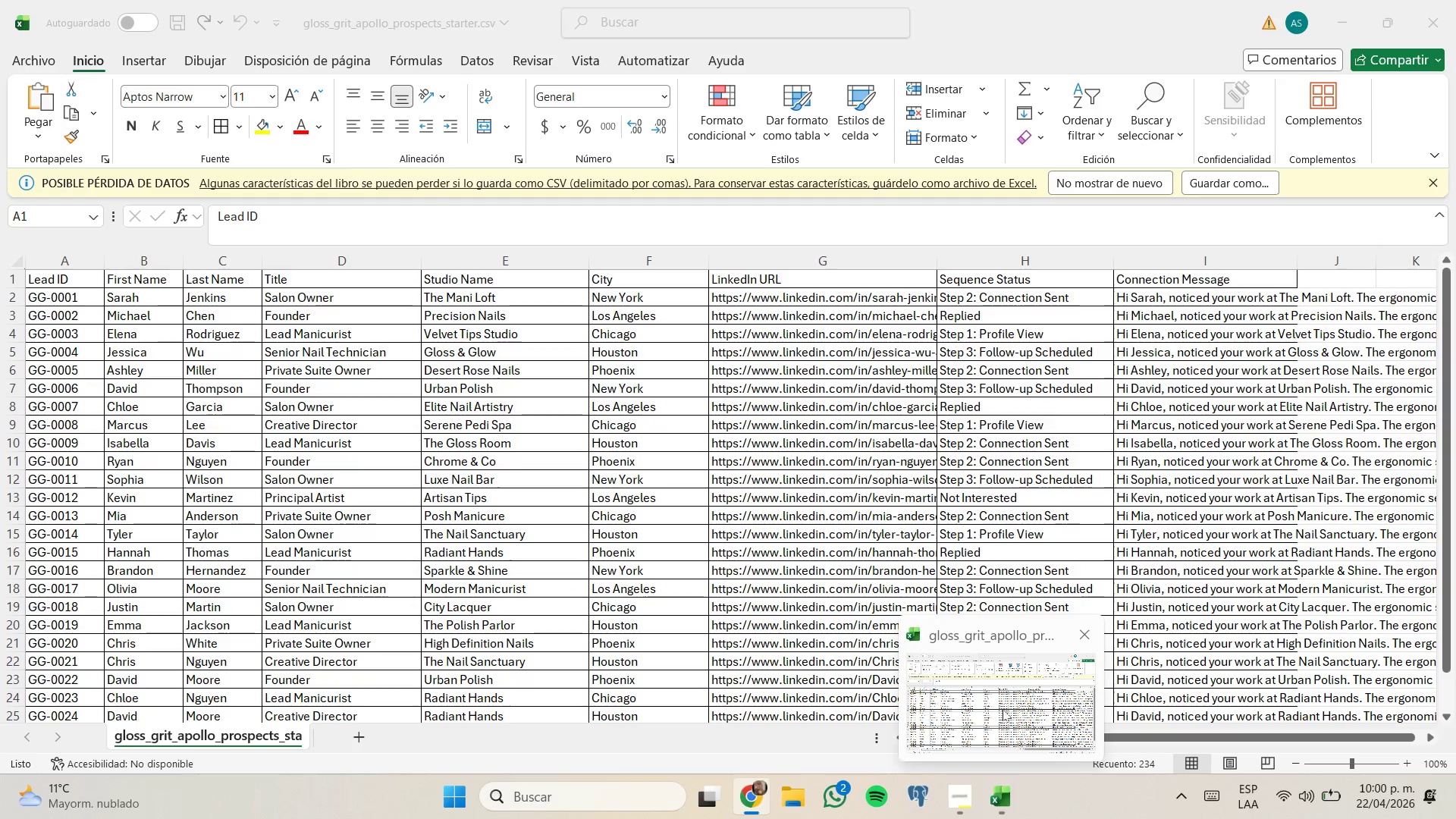 
left_click([1348, 10])
 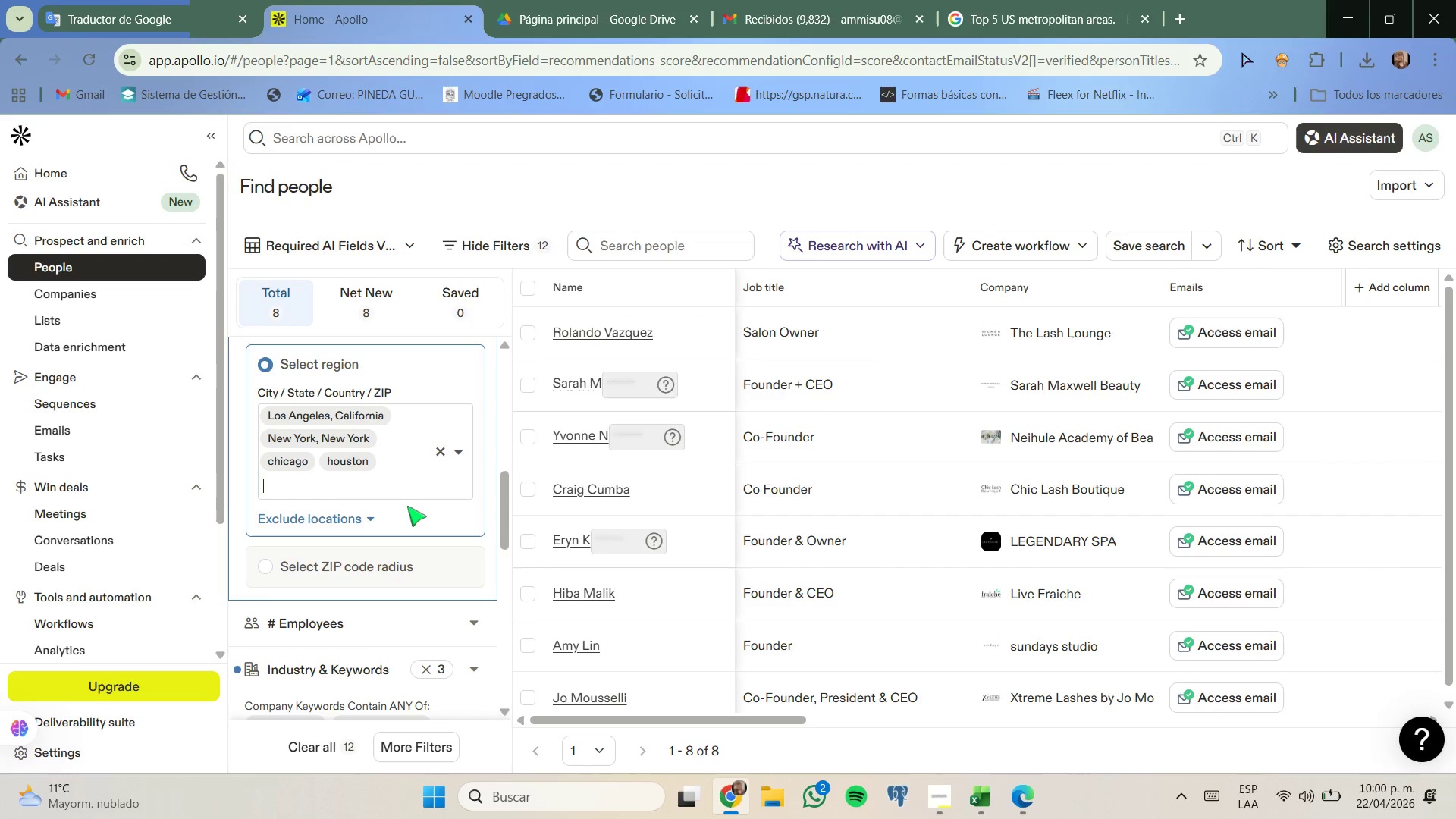 
type(phoenix)
 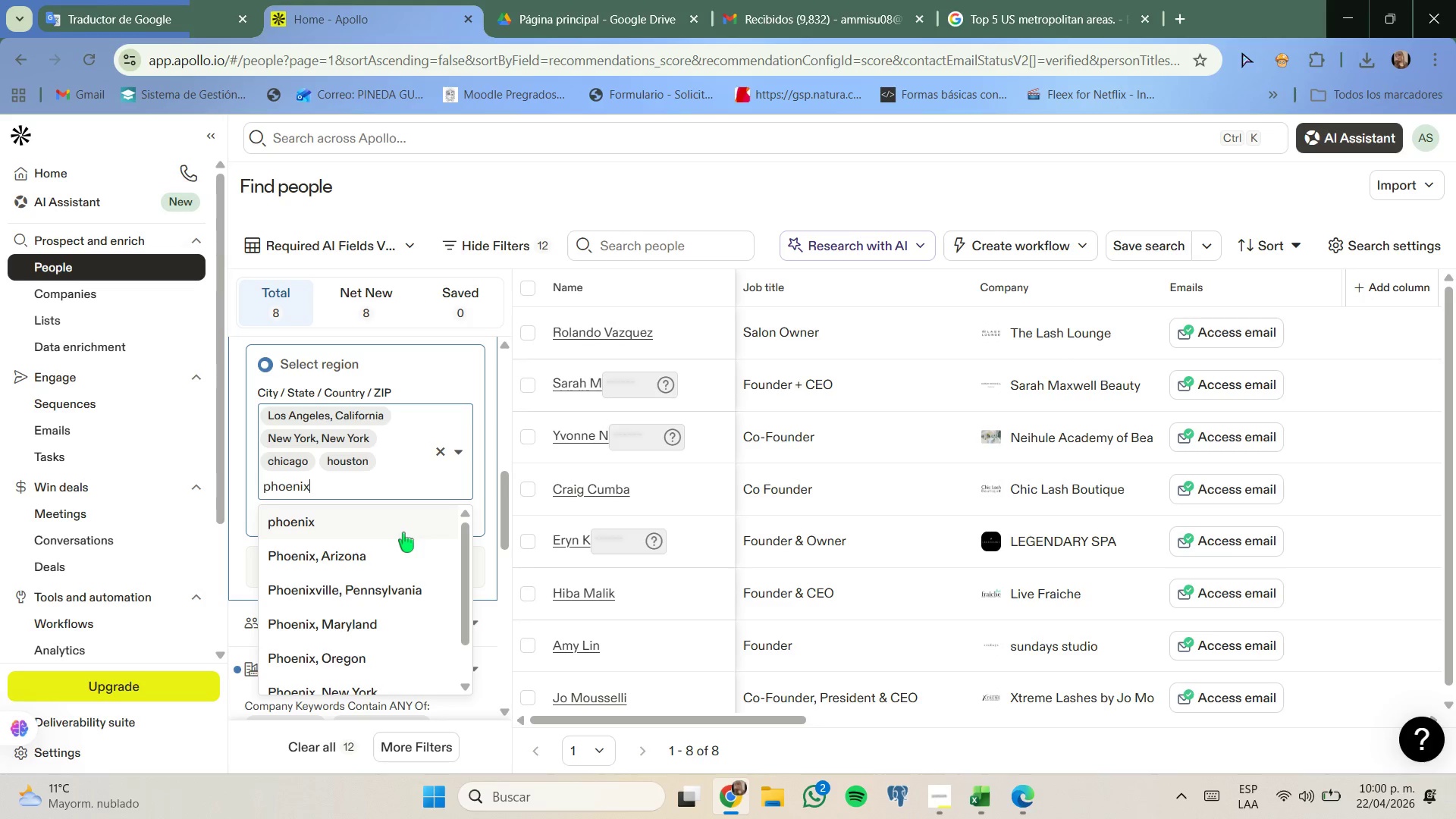 
left_click([394, 518])
 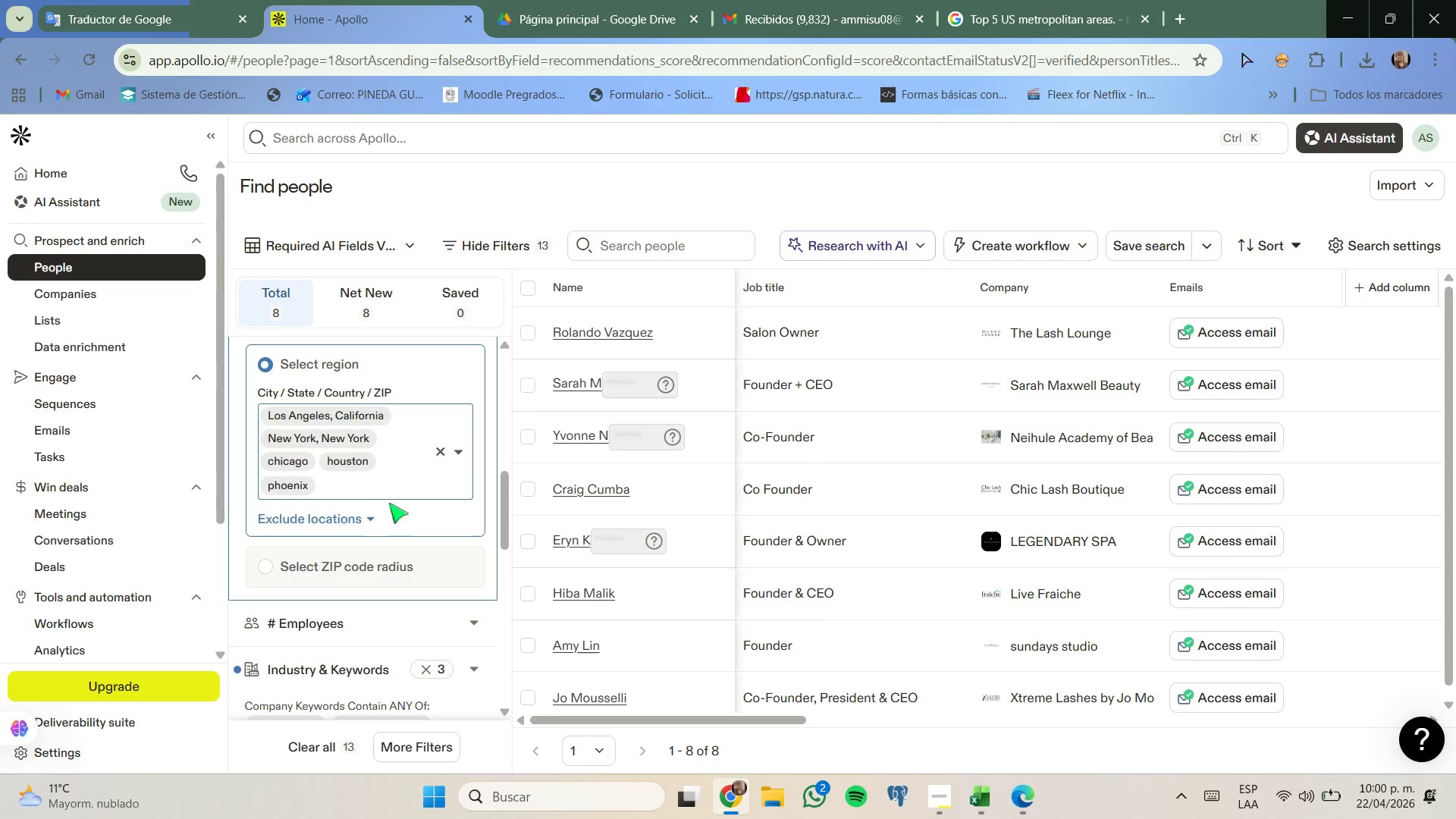 
wait(5.2)
 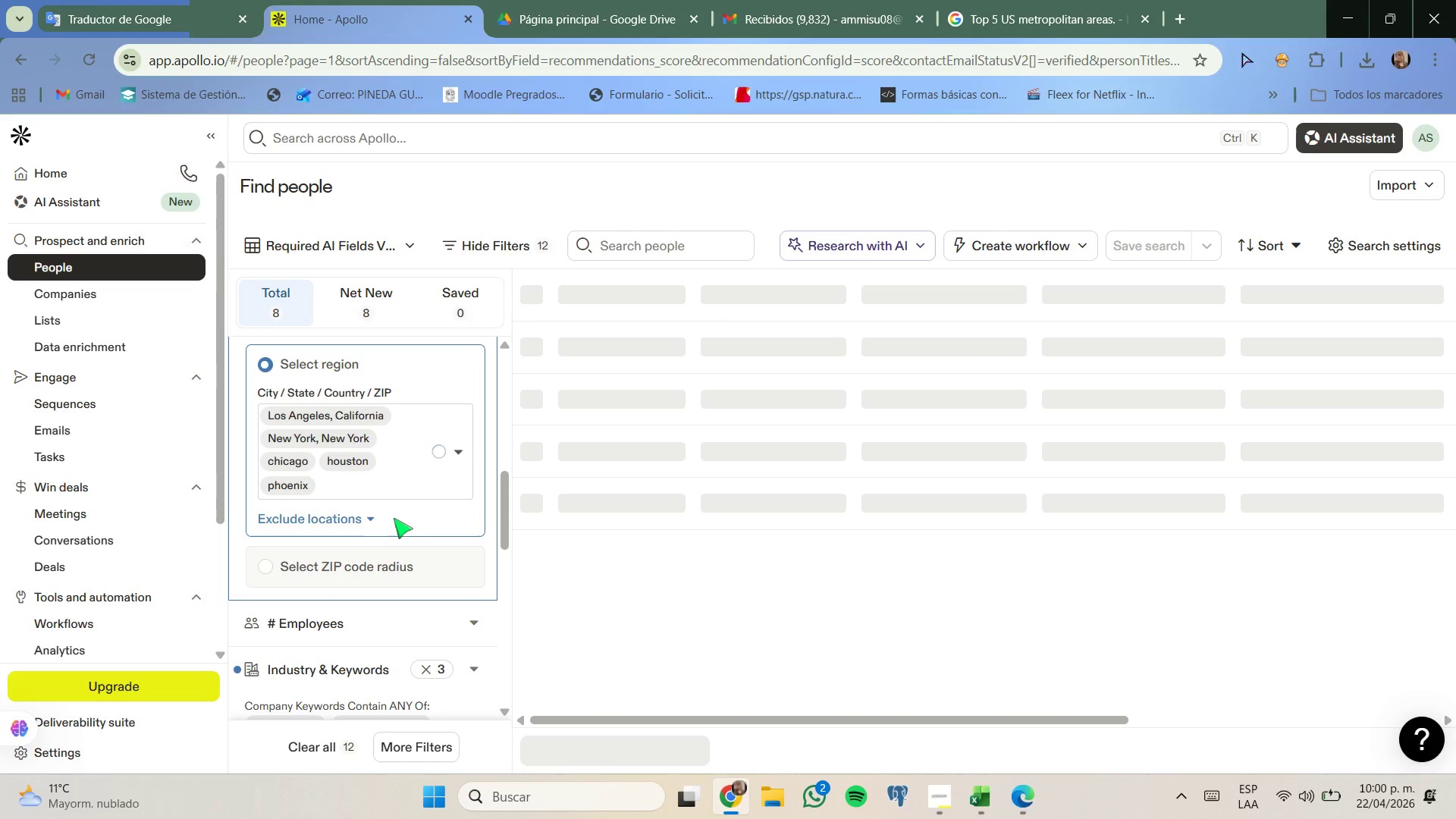 
left_click([294, 489])
 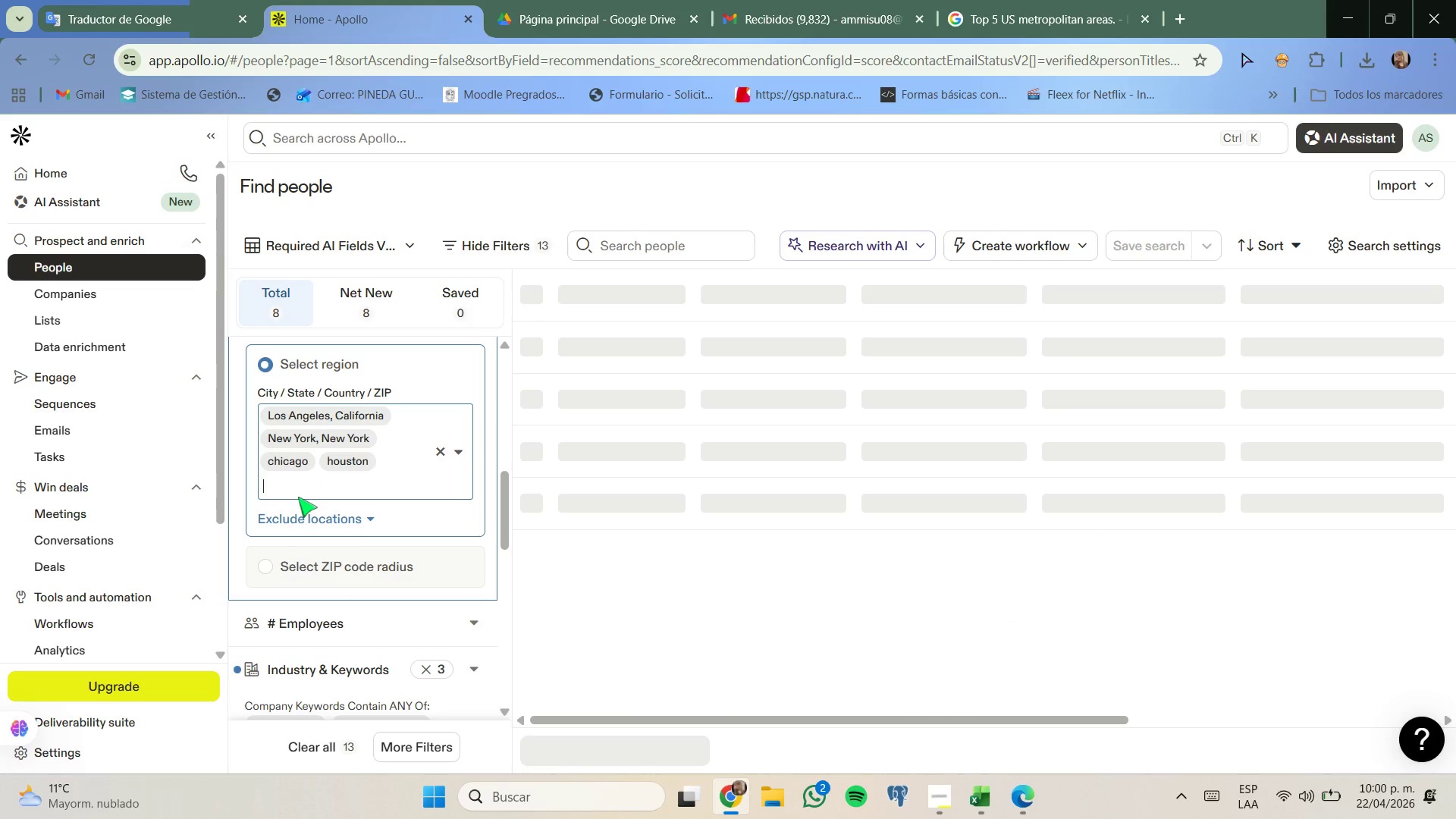 
type(oregon)
 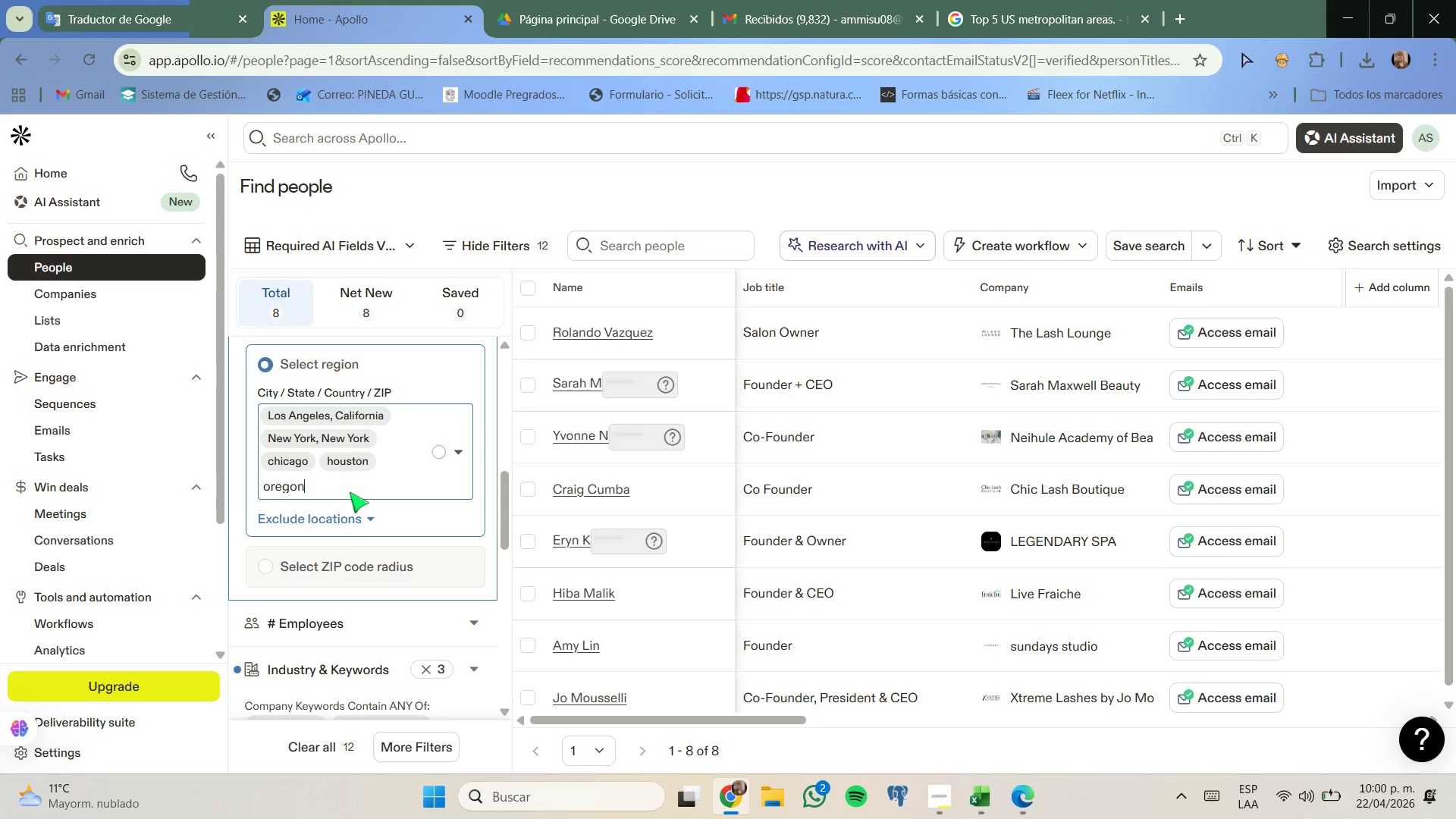 
wait(8.56)
 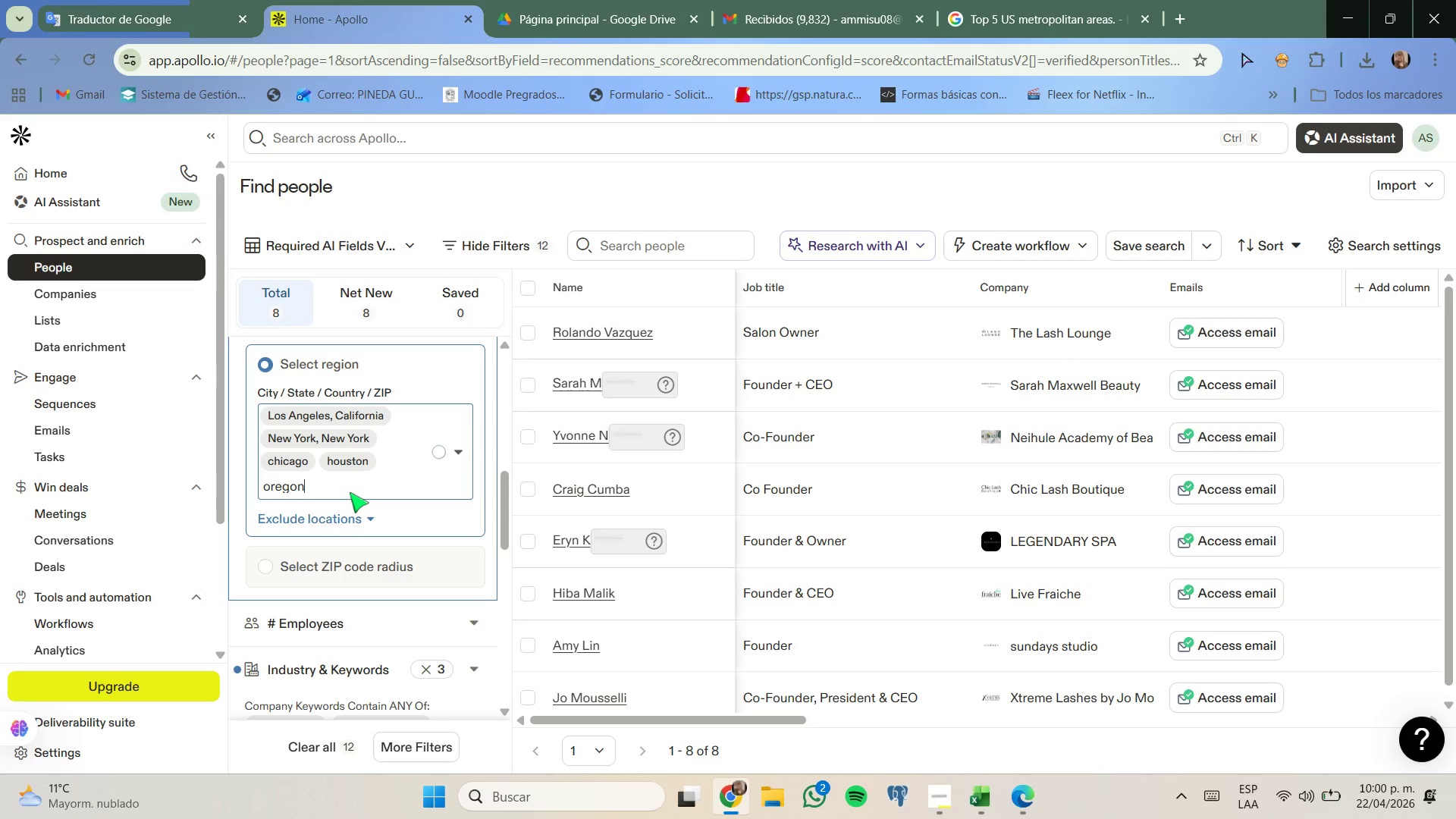 
key(Backspace)
 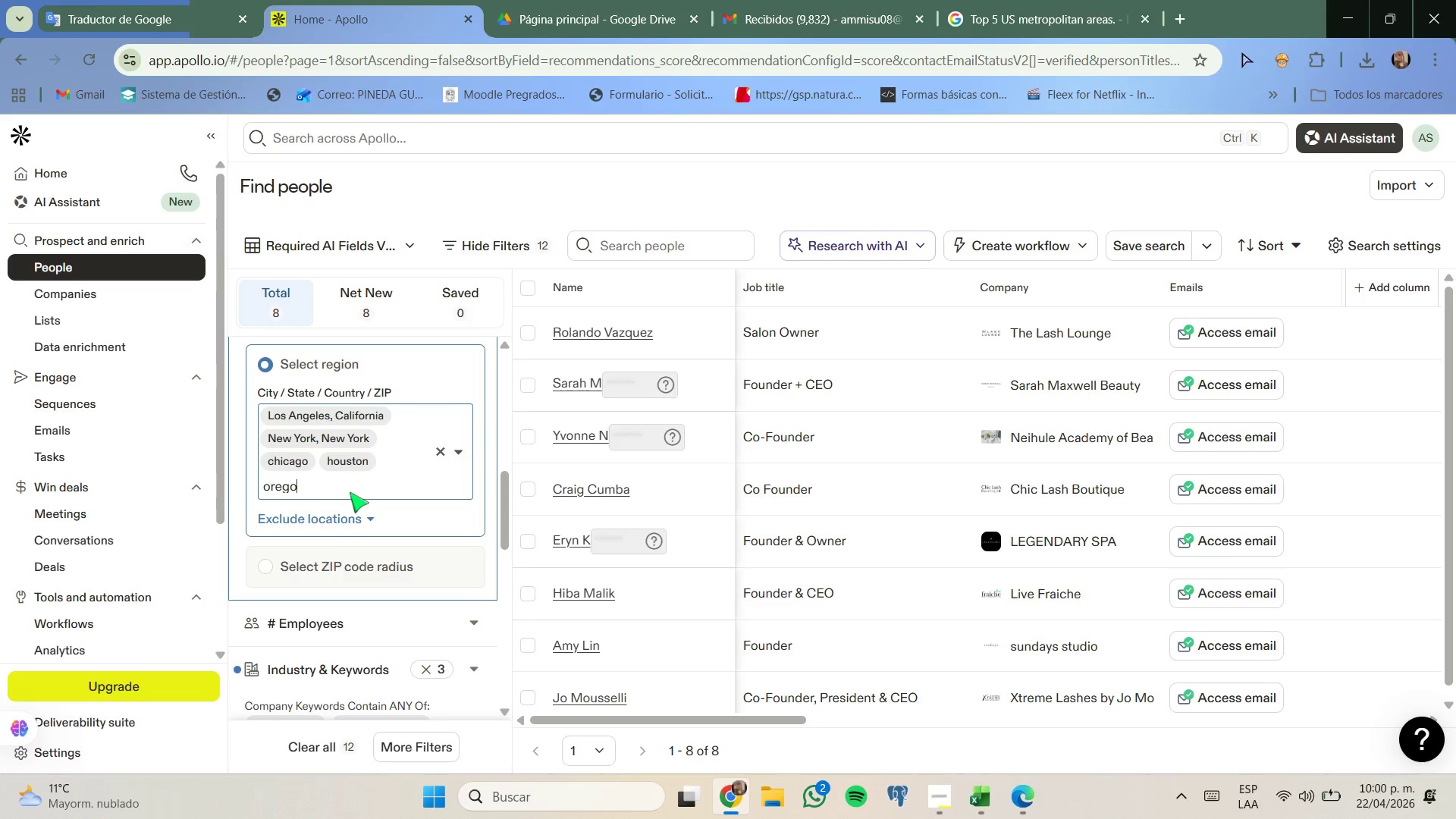 
key(N)
 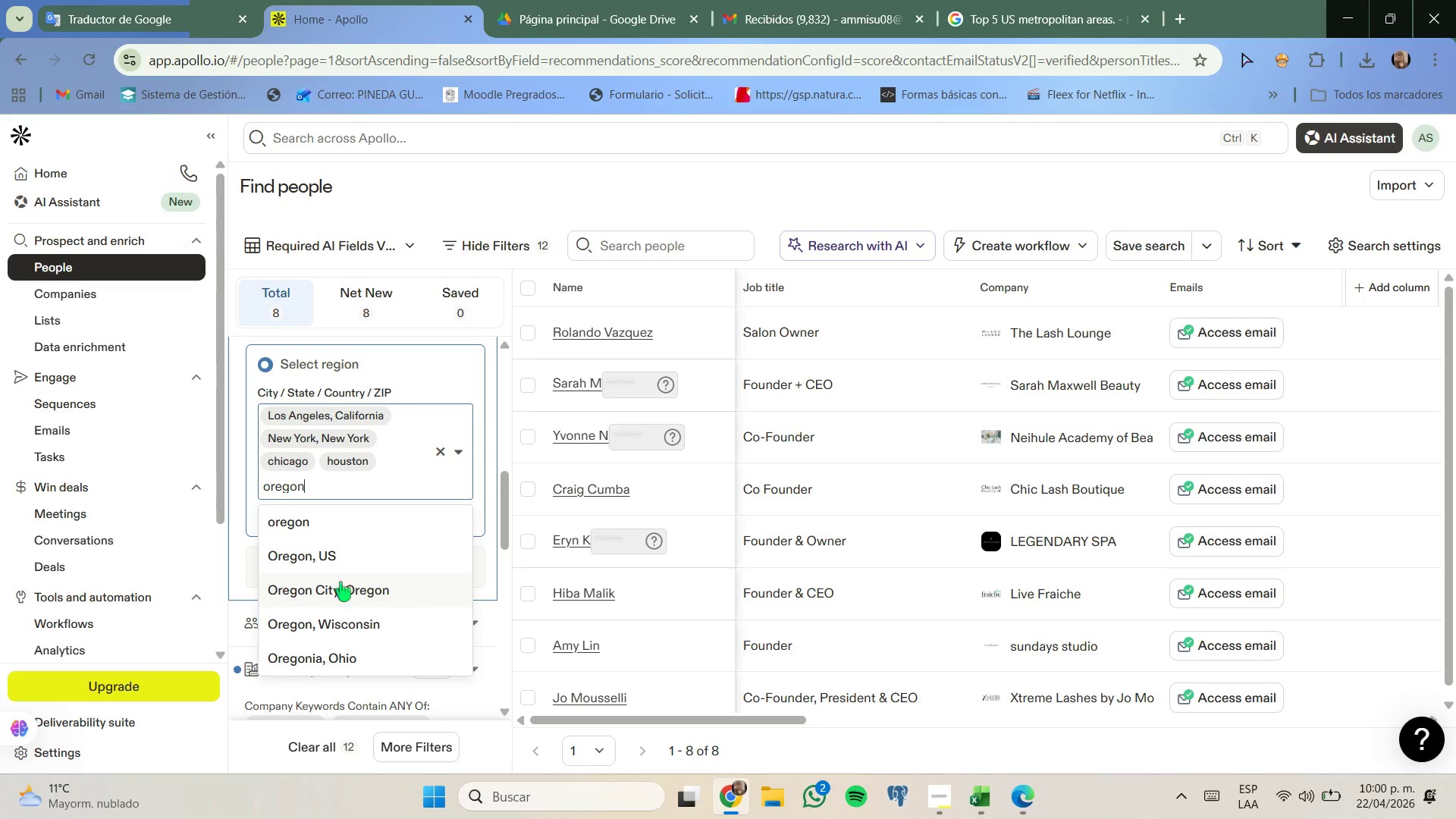 
left_click([339, 558])
 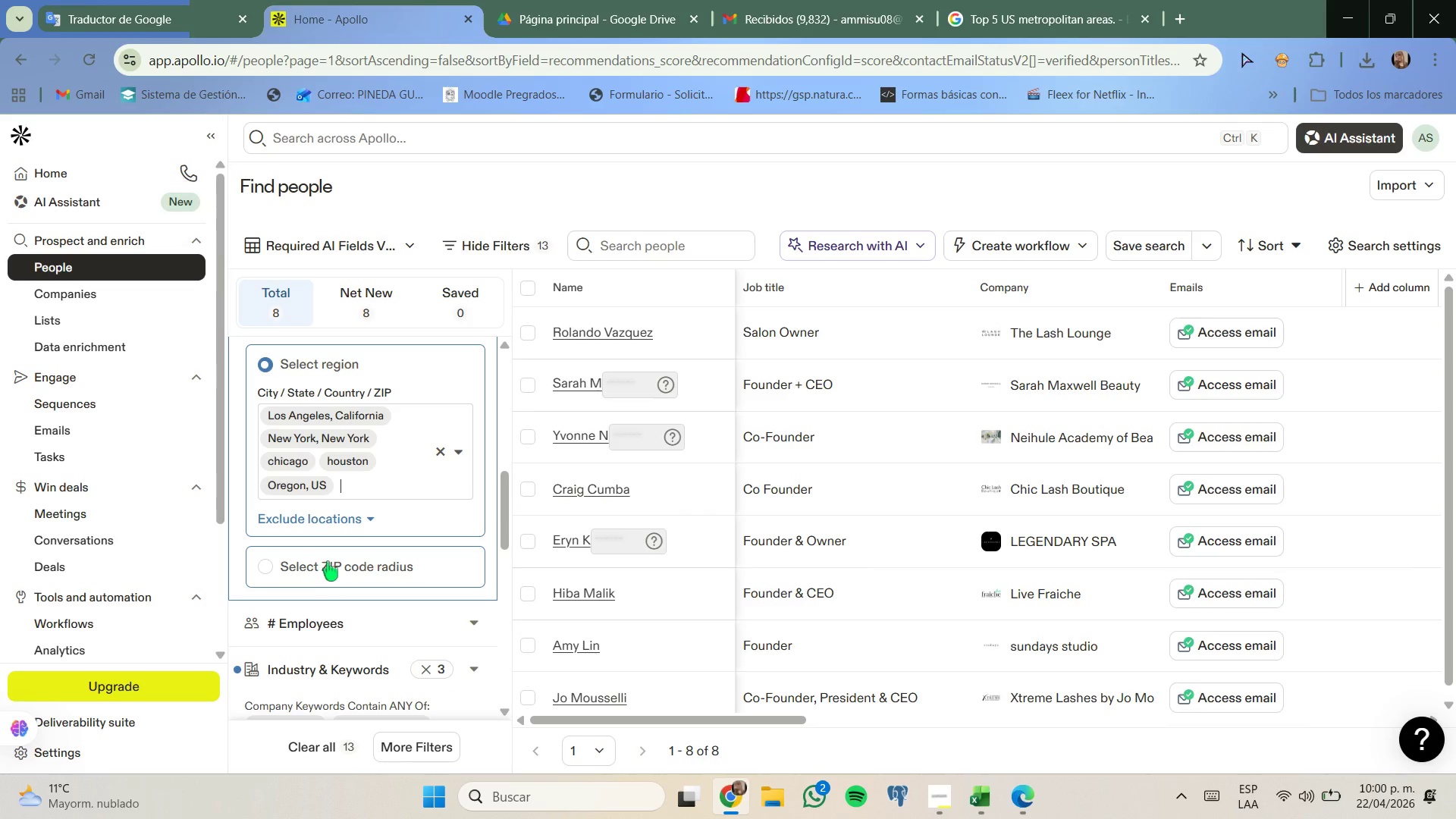 
mouse_move([373, 449])
 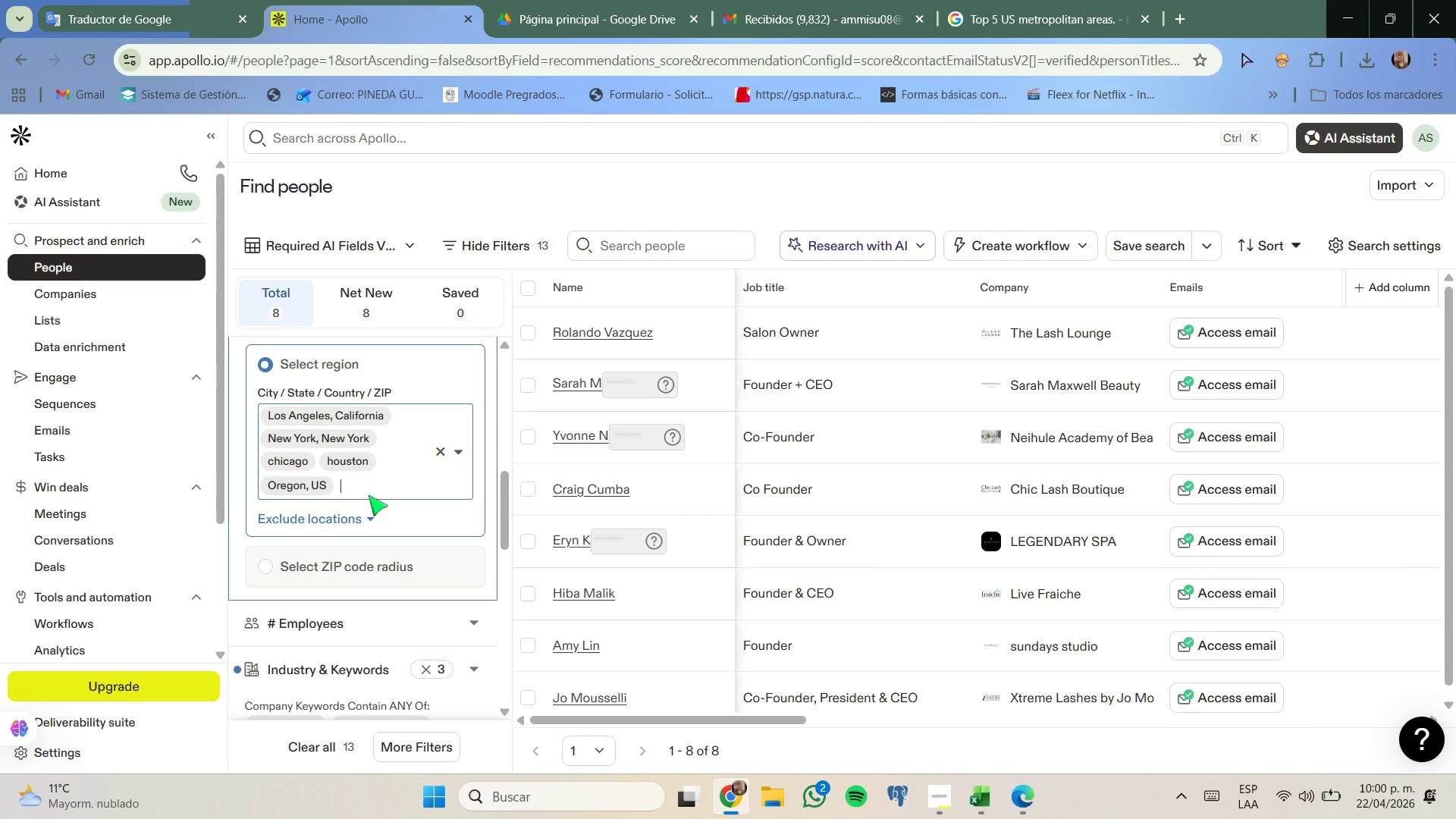 
type(lon )
key(Backspace)
key(Backspace)
type(s ange)
 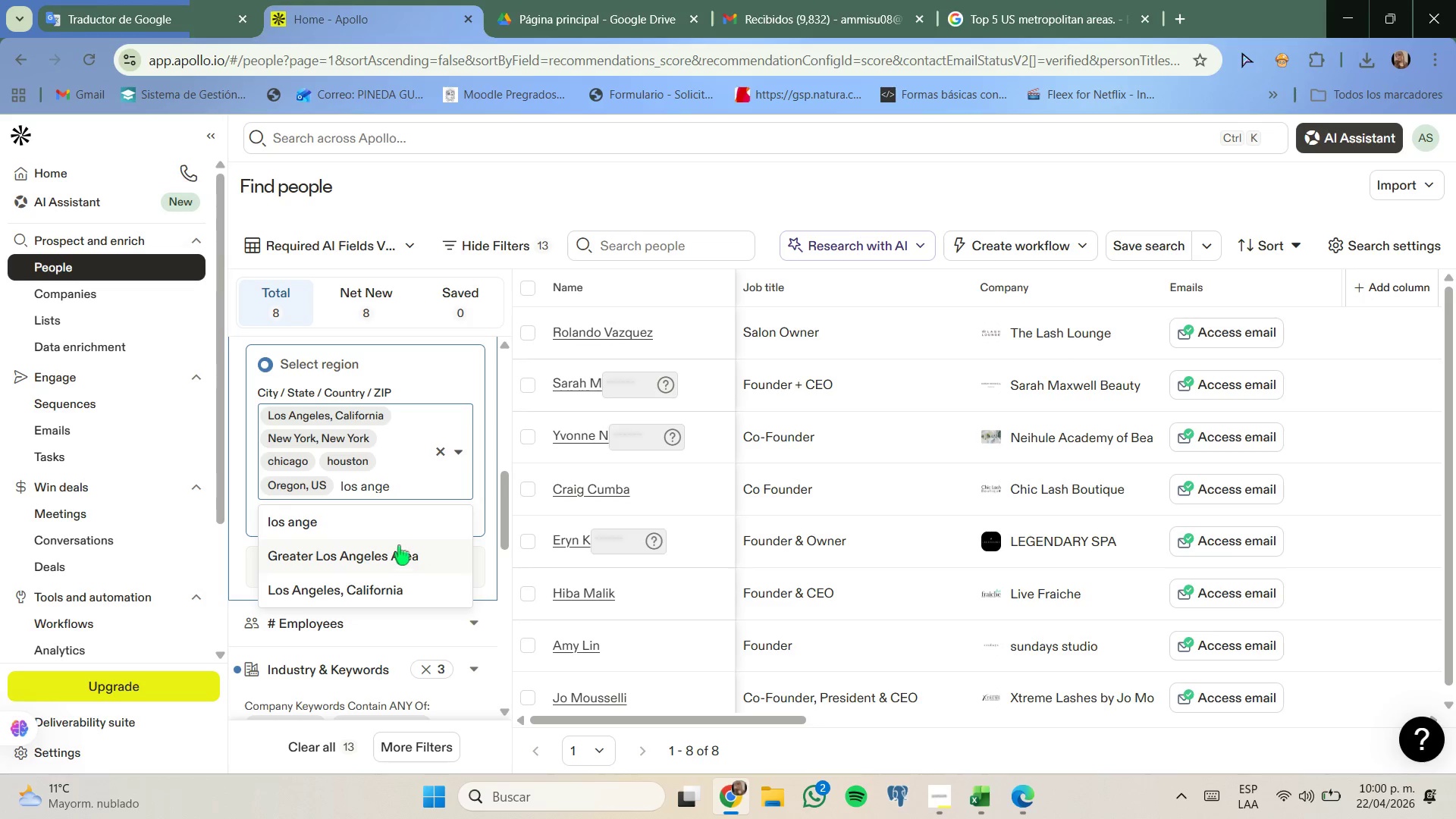 
wait(5.23)
 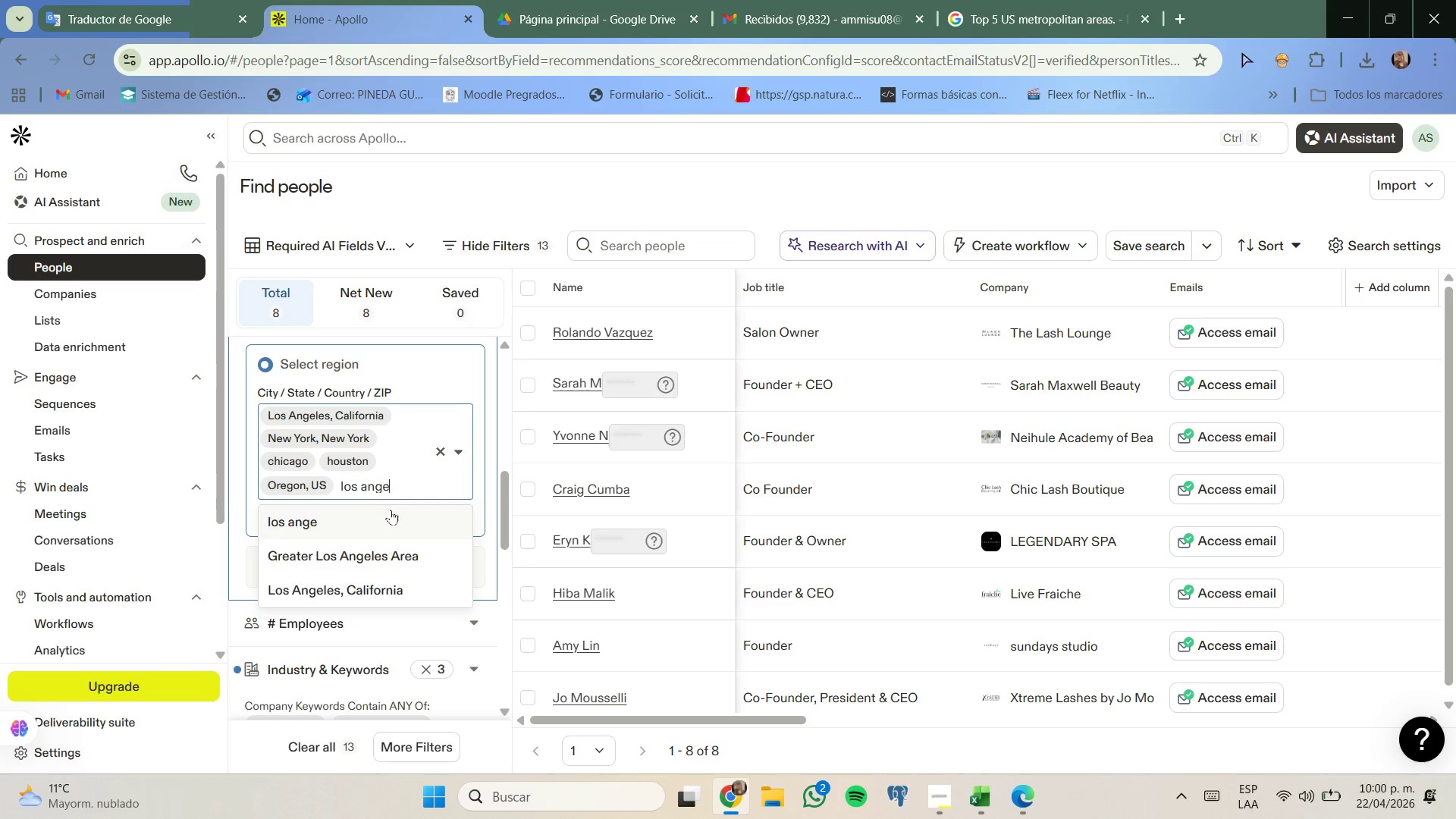 
key(Backspace)
key(Backspace)
key(Backspace)
key(Backspace)
key(Backspace)
key(Backspace)
key(Backspace)
key(Backspace)
type(new yp)
key(Backspace)
type(ot)
key(Backspace)
 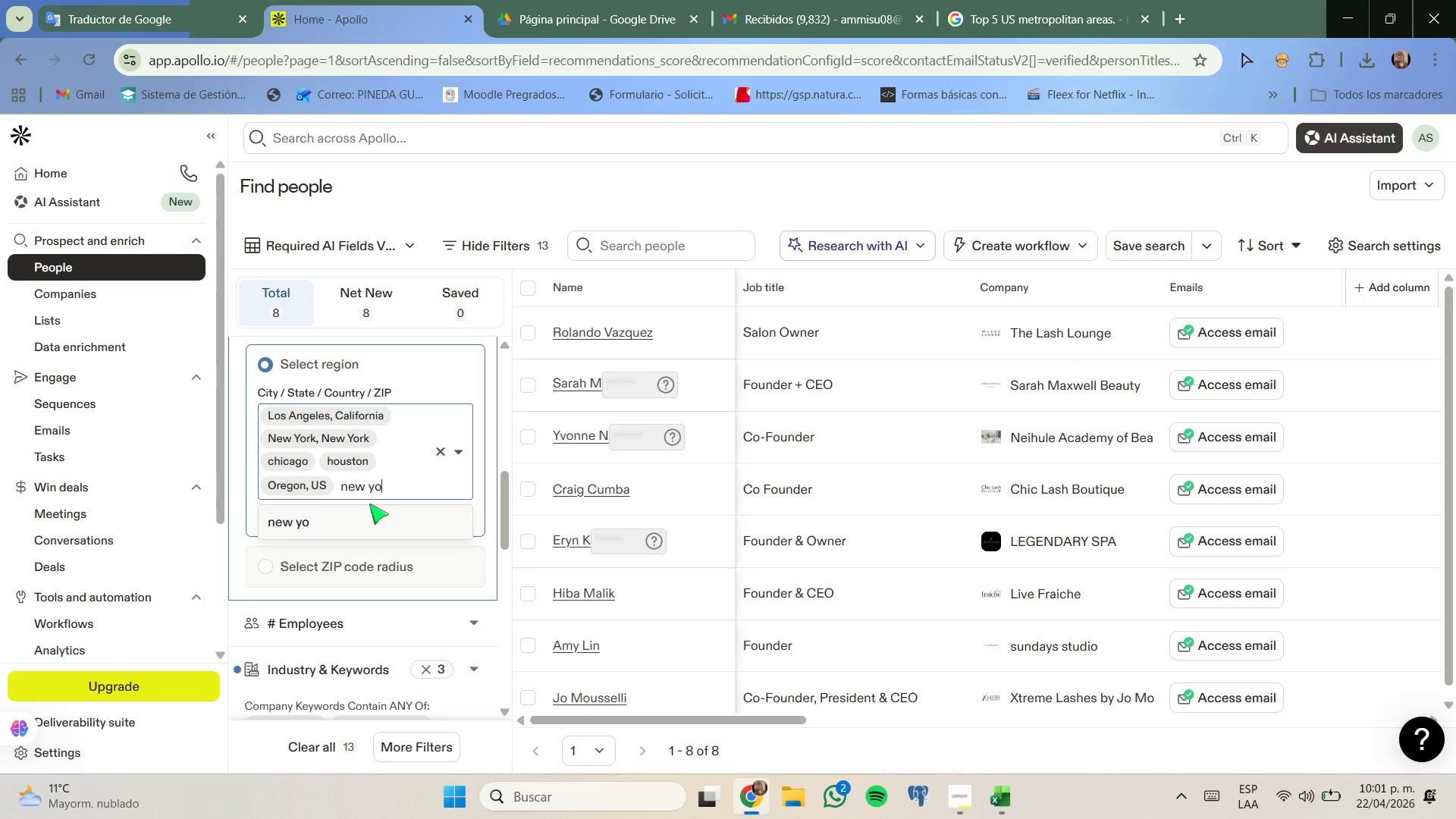 
key(R)
 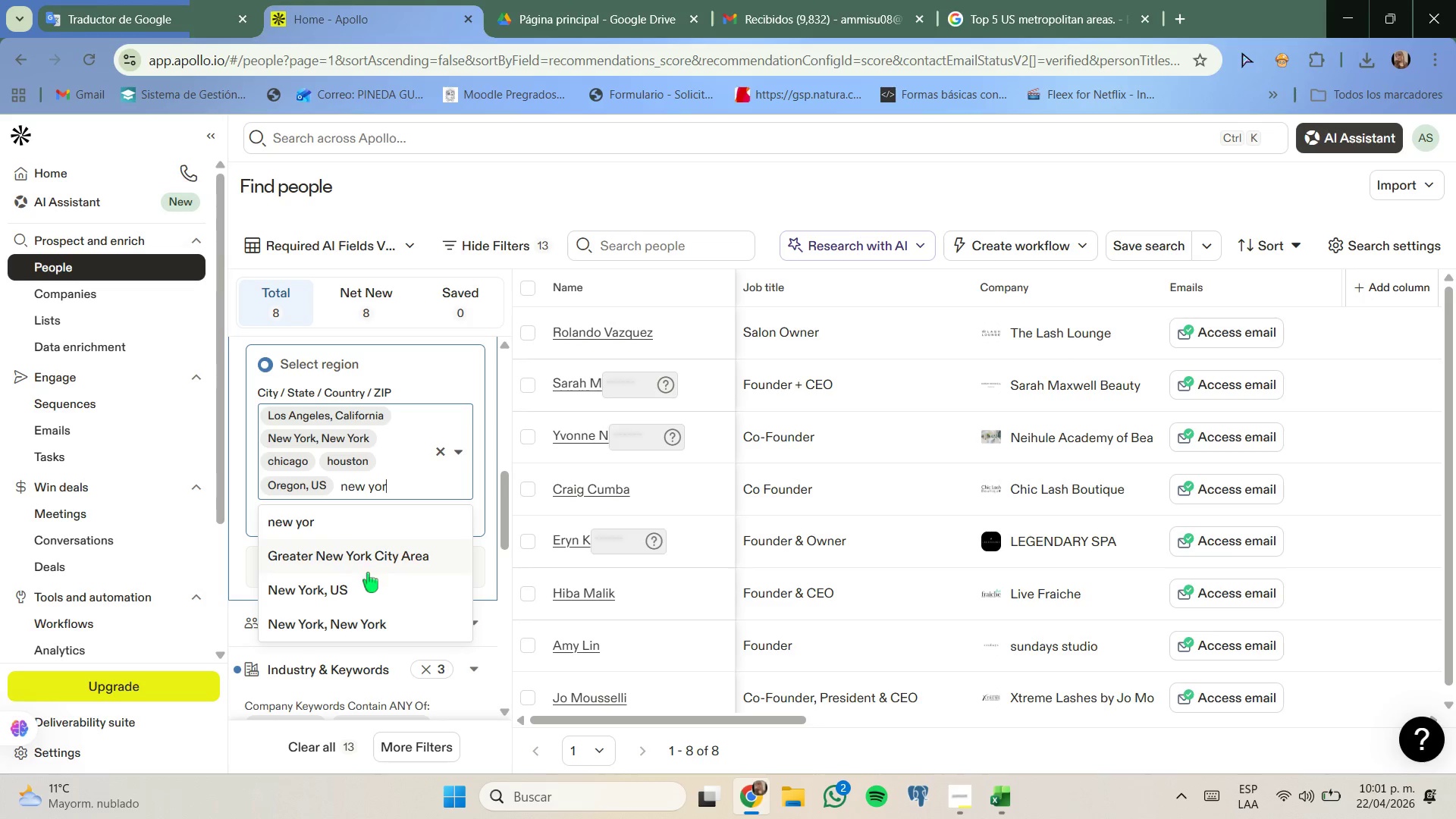 
left_click([369, 582])
 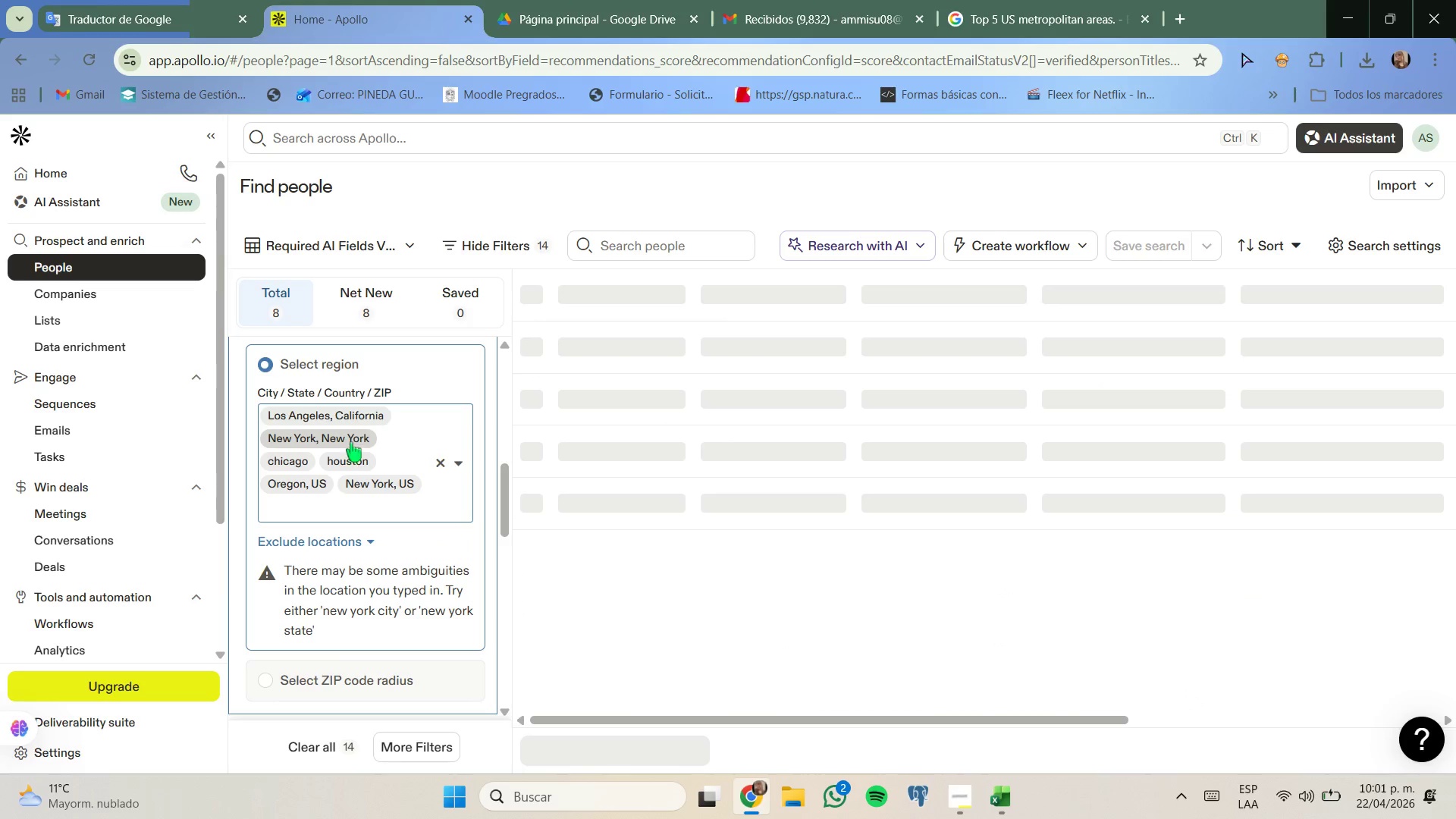 
left_click([351, 442])
 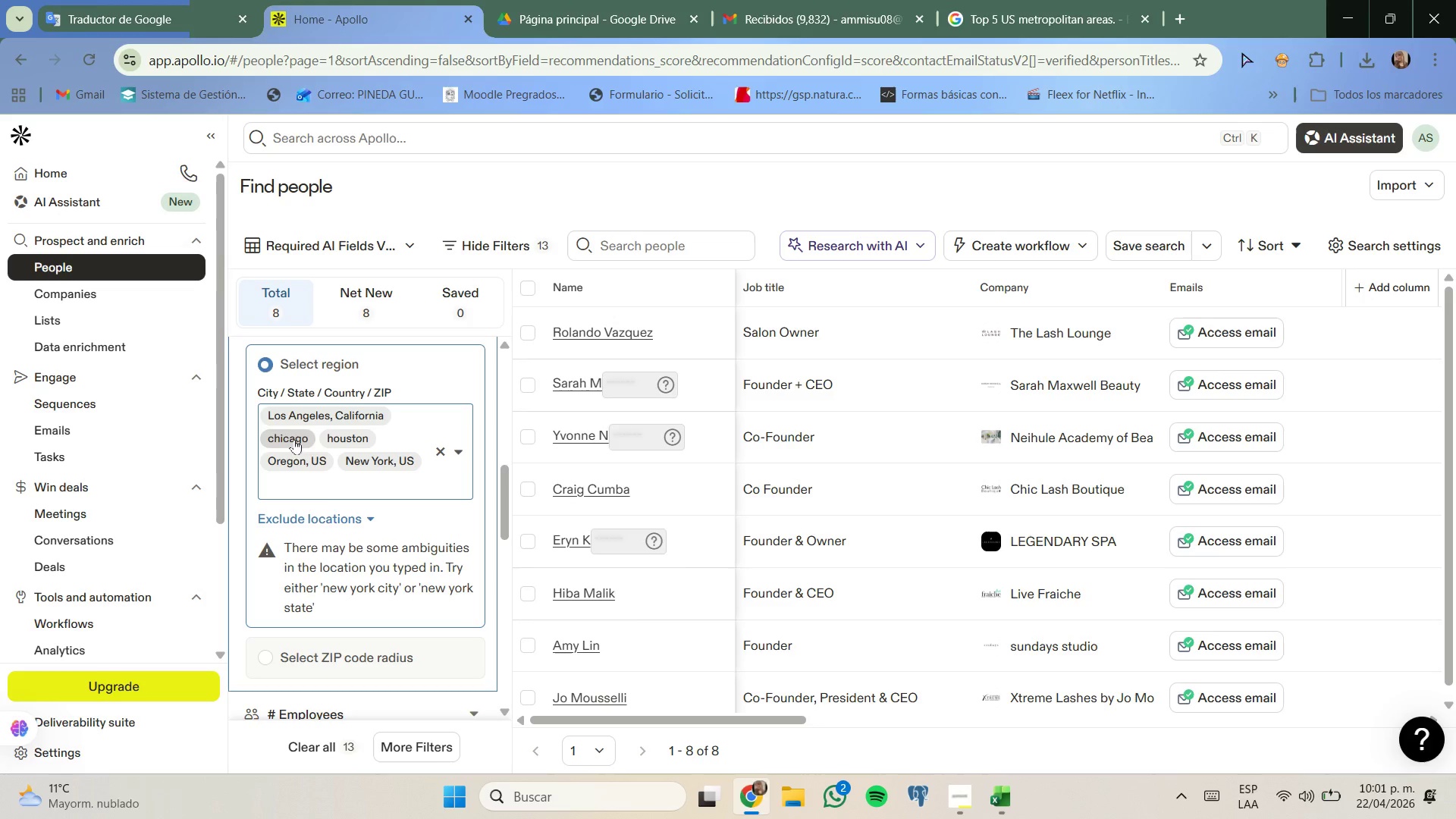 
type(chic)
 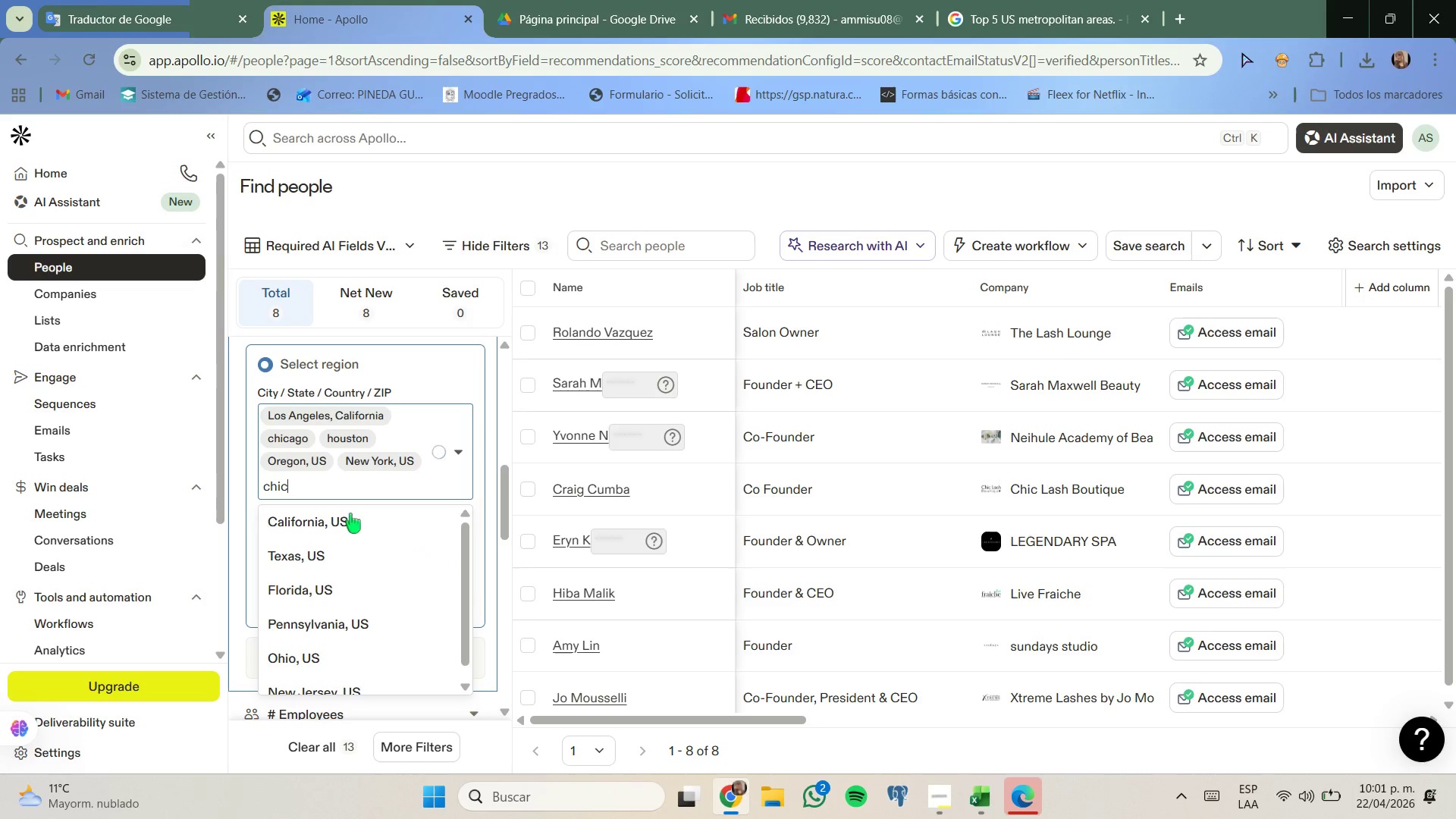 
key(A)
 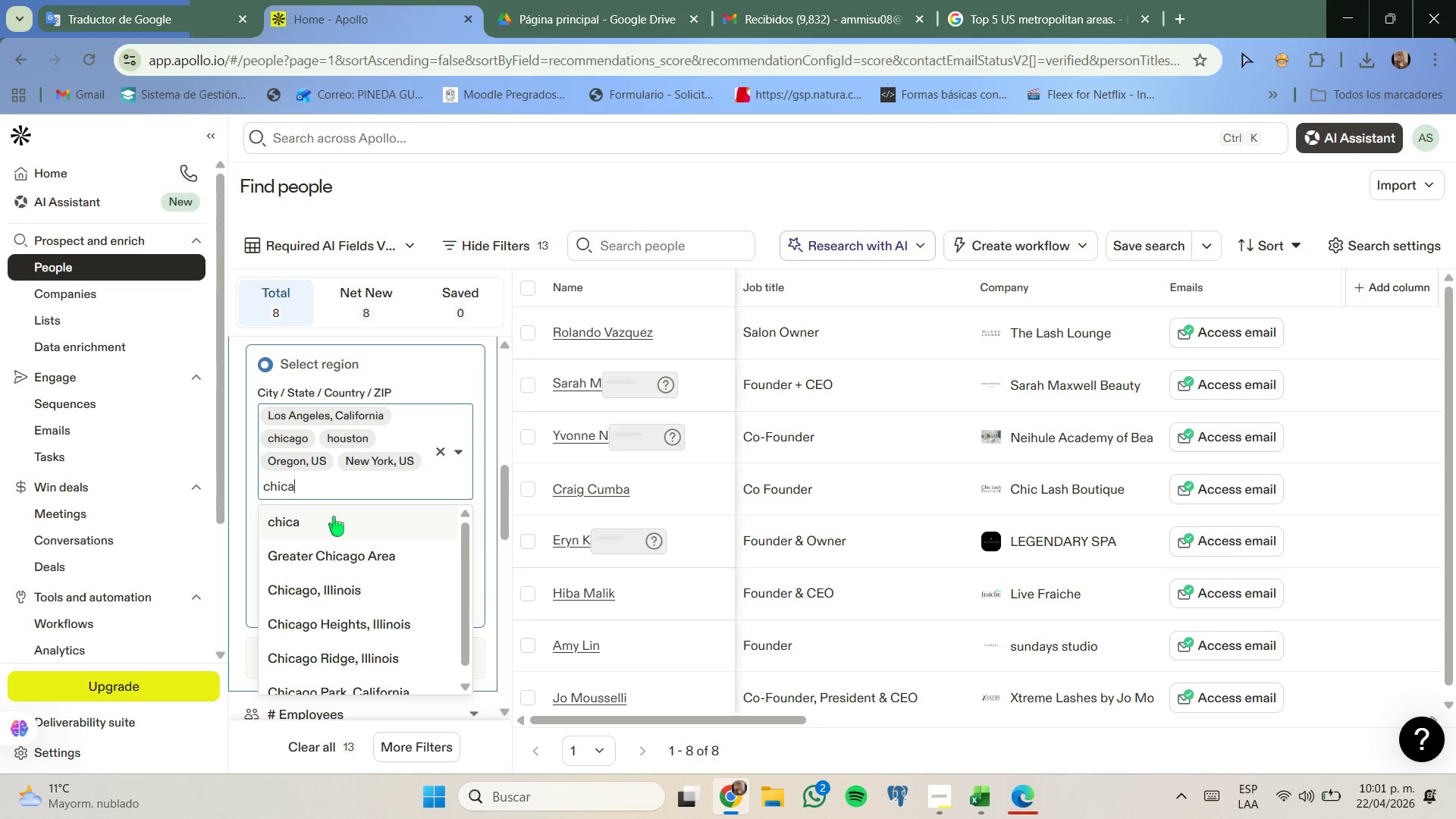 
scroll: coordinate [356, 561], scroll_direction: down, amount: 3.0
 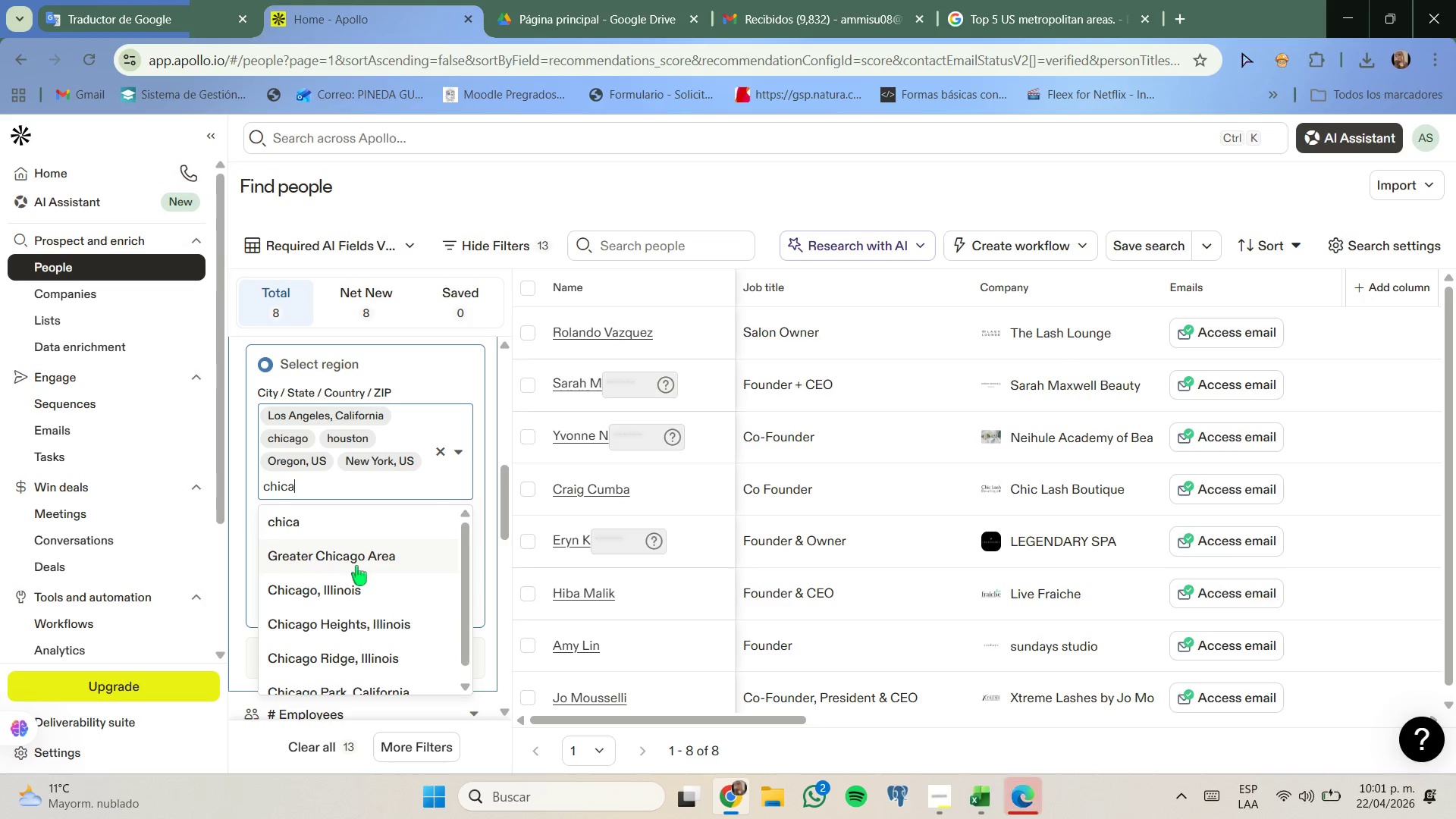 
type(go, us)
key(Backspace)
key(Backspace)
key(Backspace)
key(Backspace)
 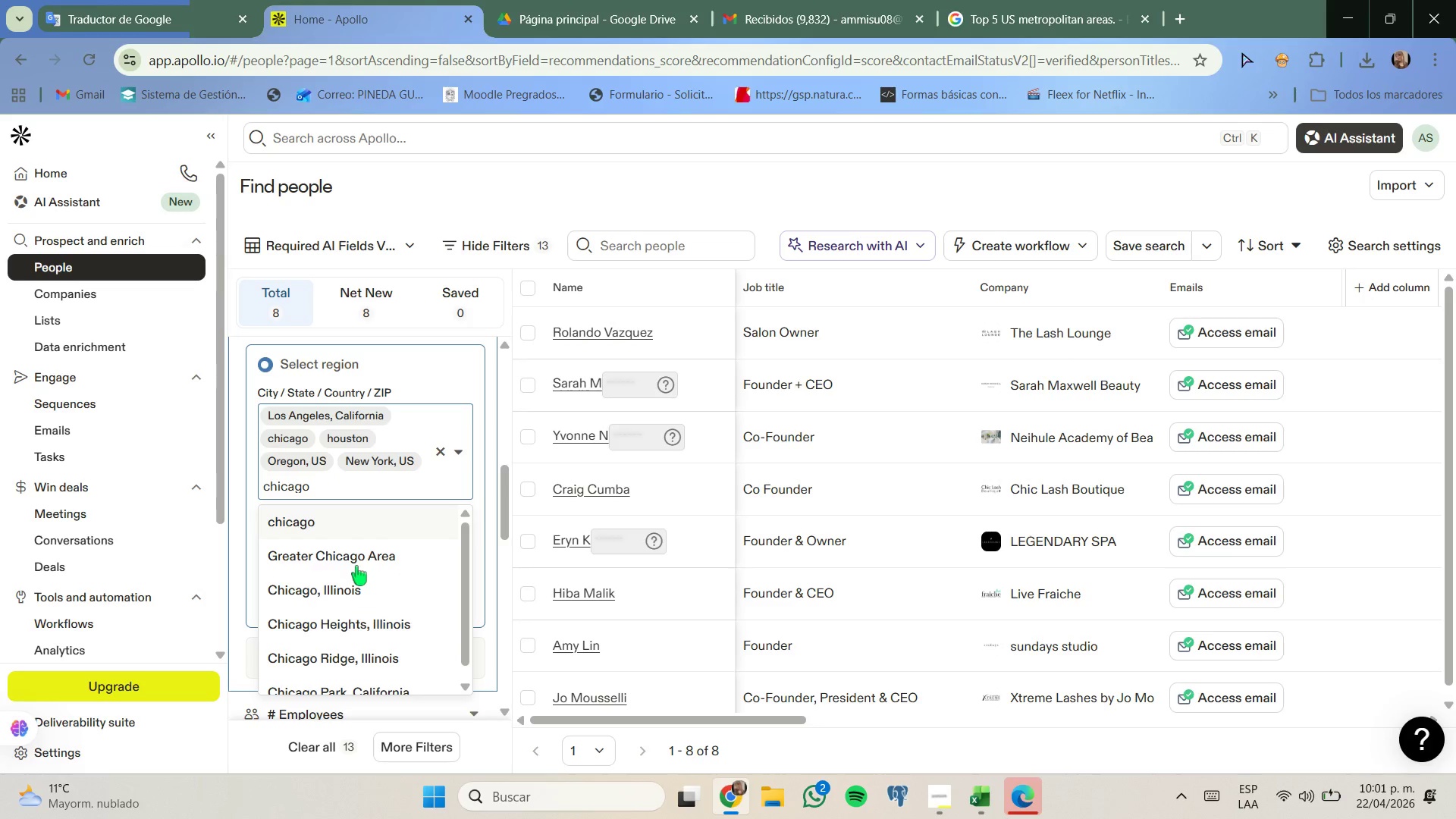 
scroll: coordinate [356, 568], scroll_direction: down, amount: 1.0
 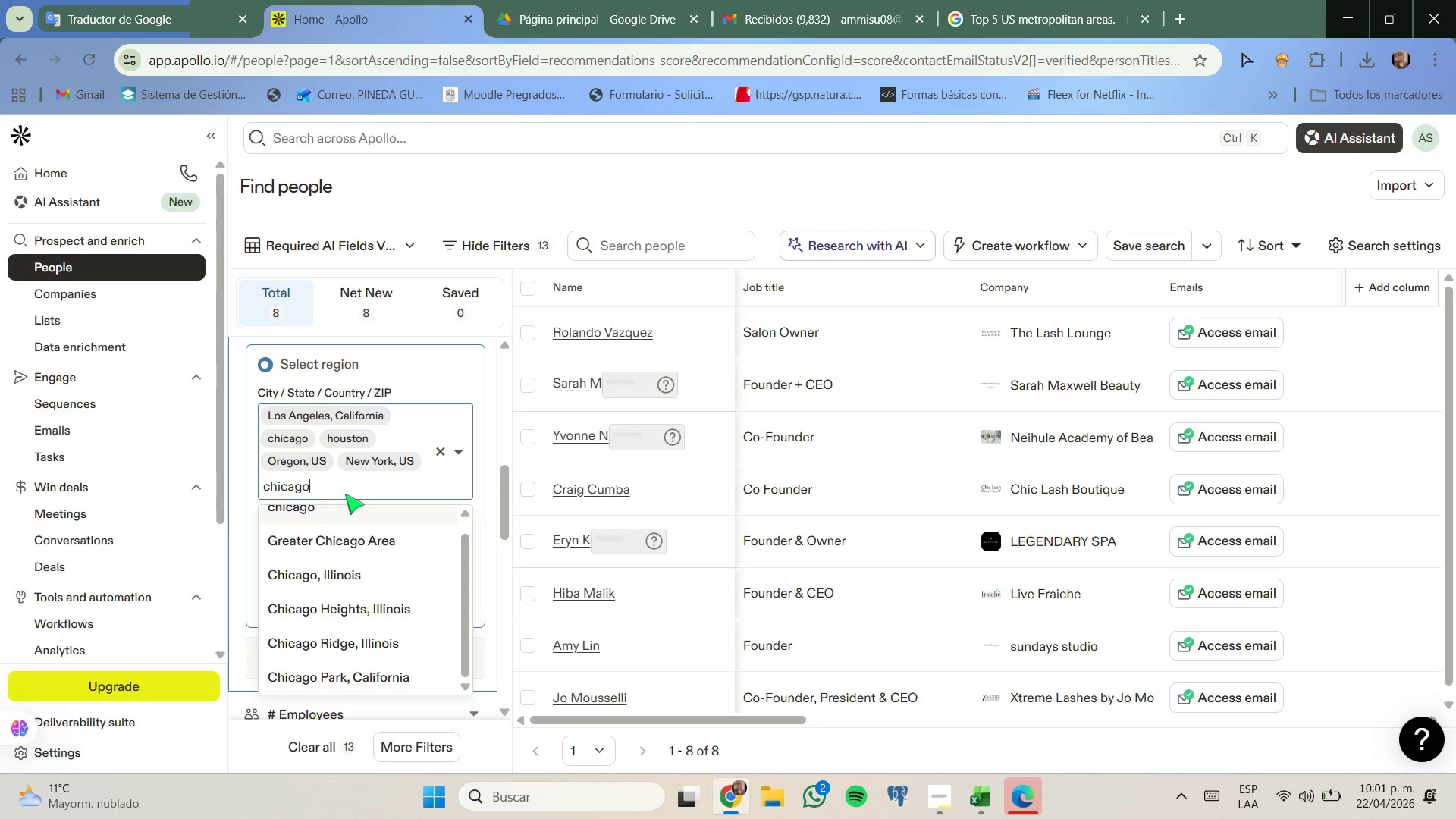 
left_click([345, 494])
 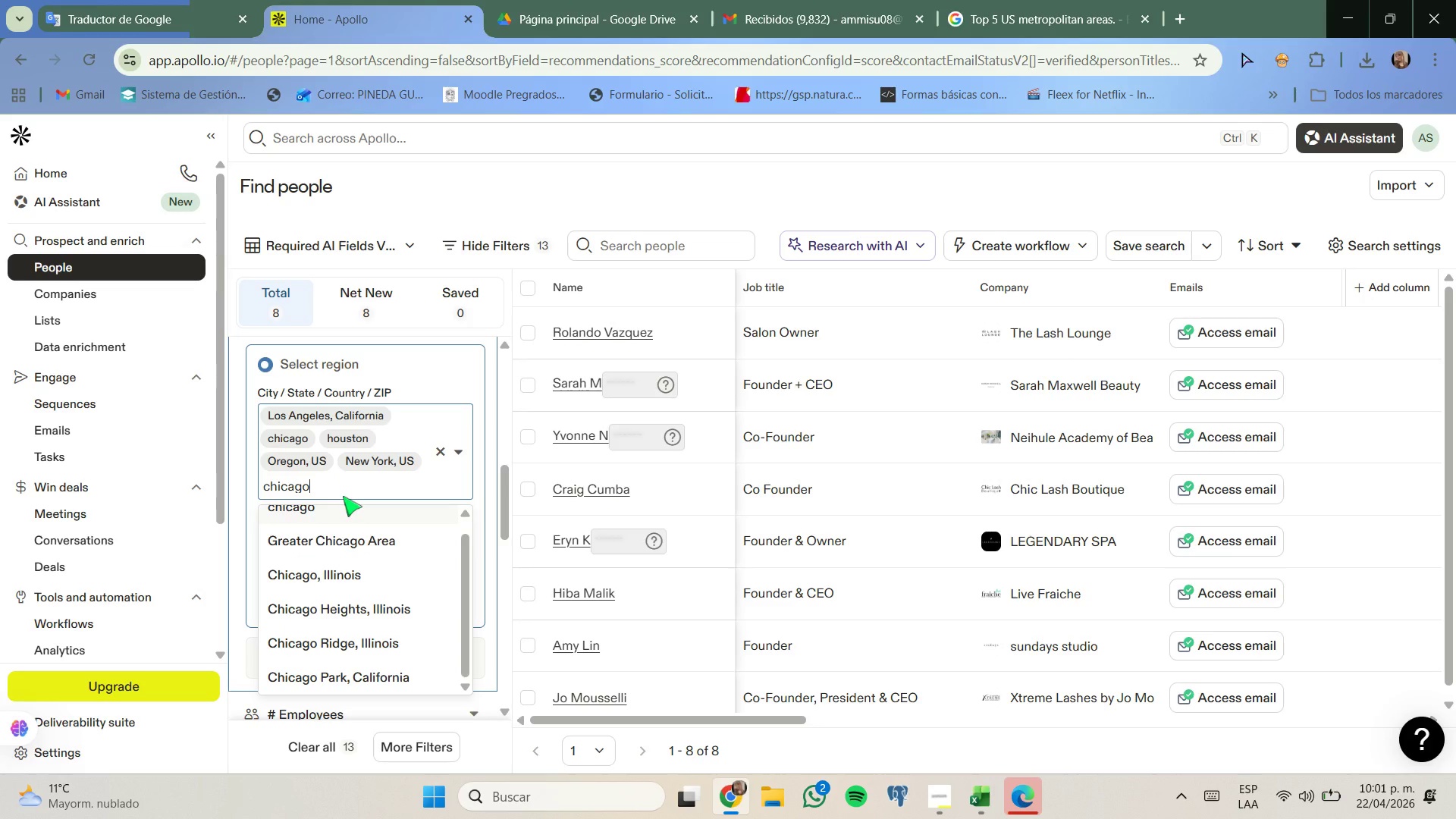 
key(Backspace)
 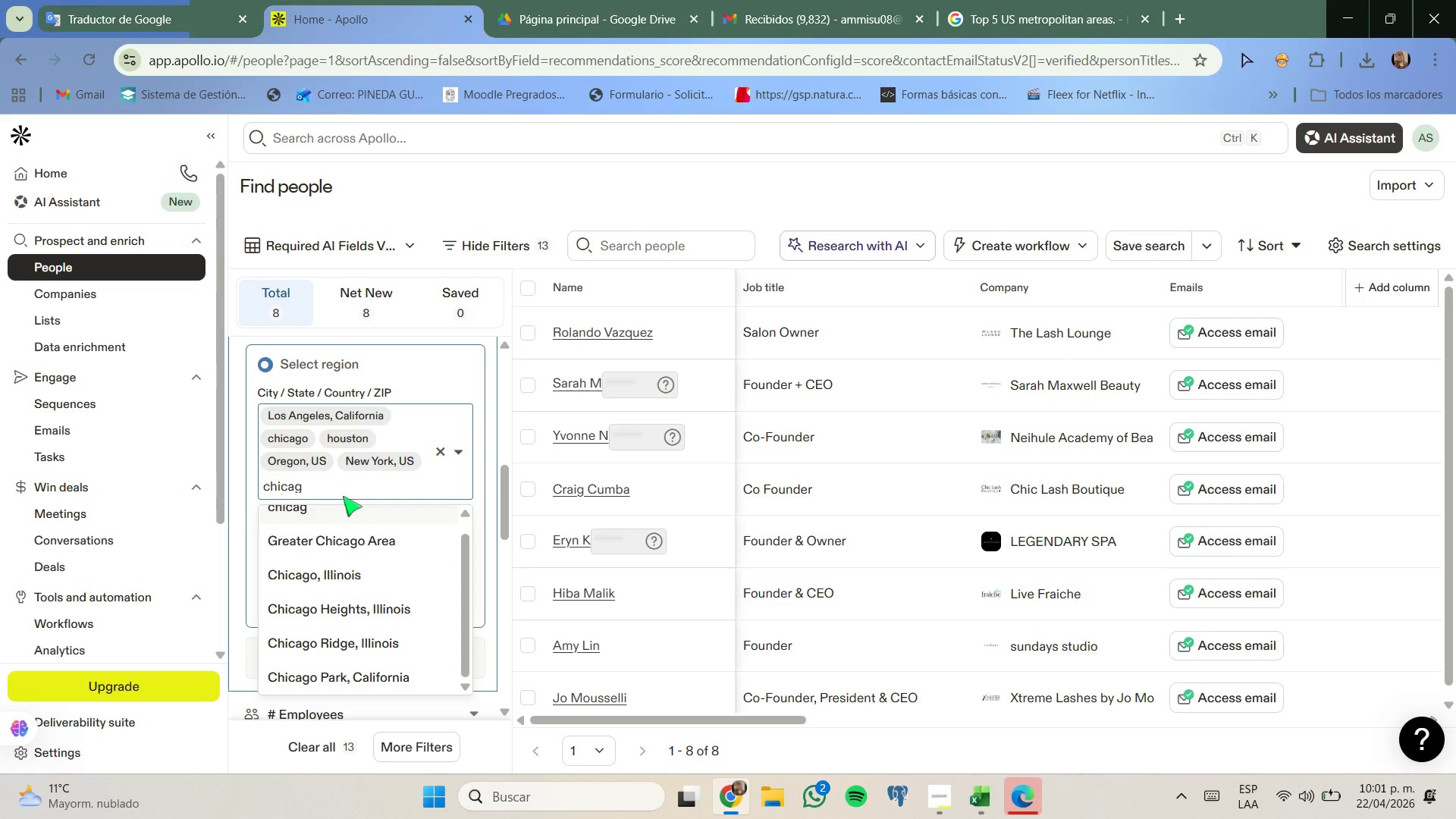 
key(Backspace)
 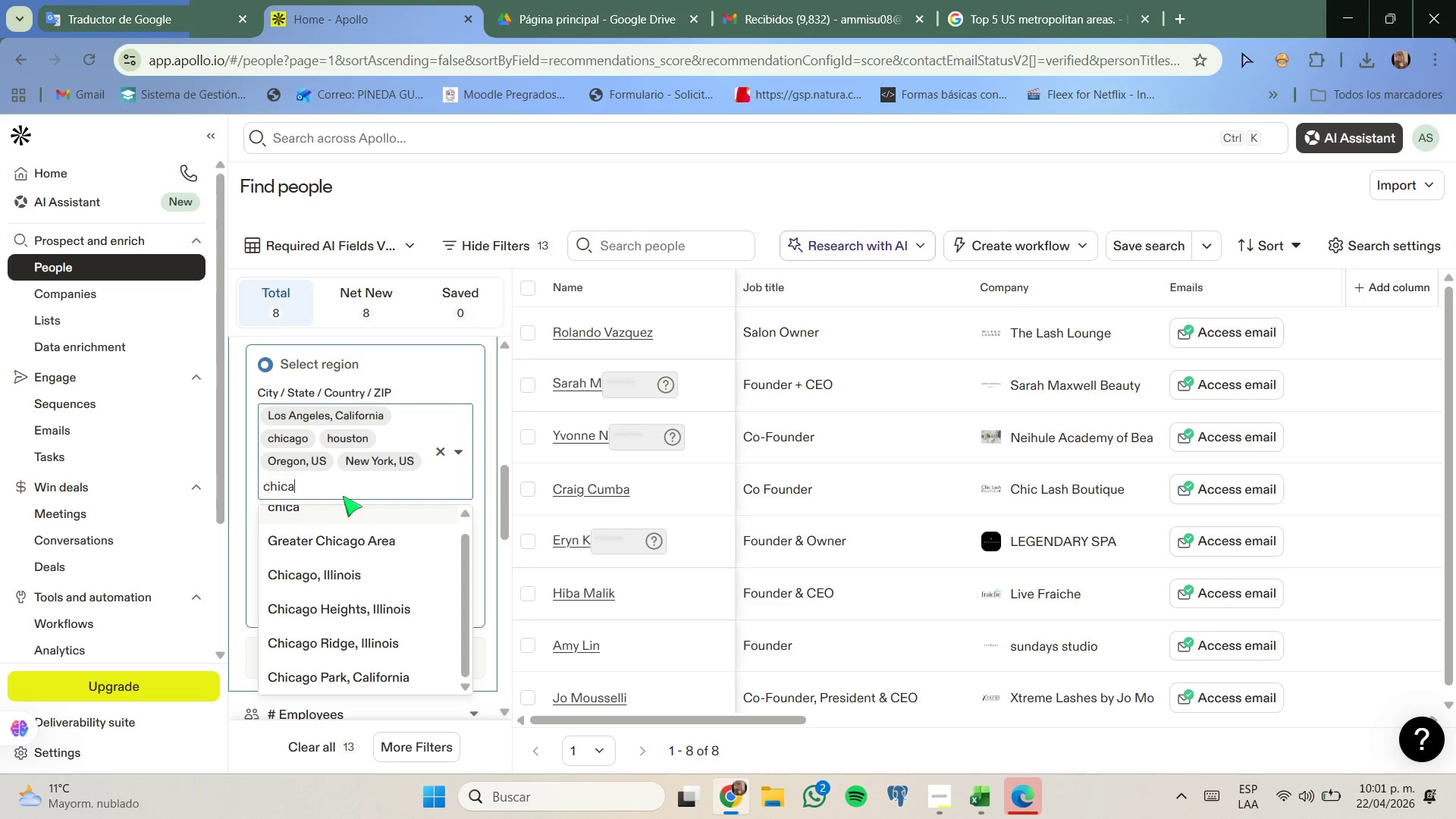 
key(Backspace)
 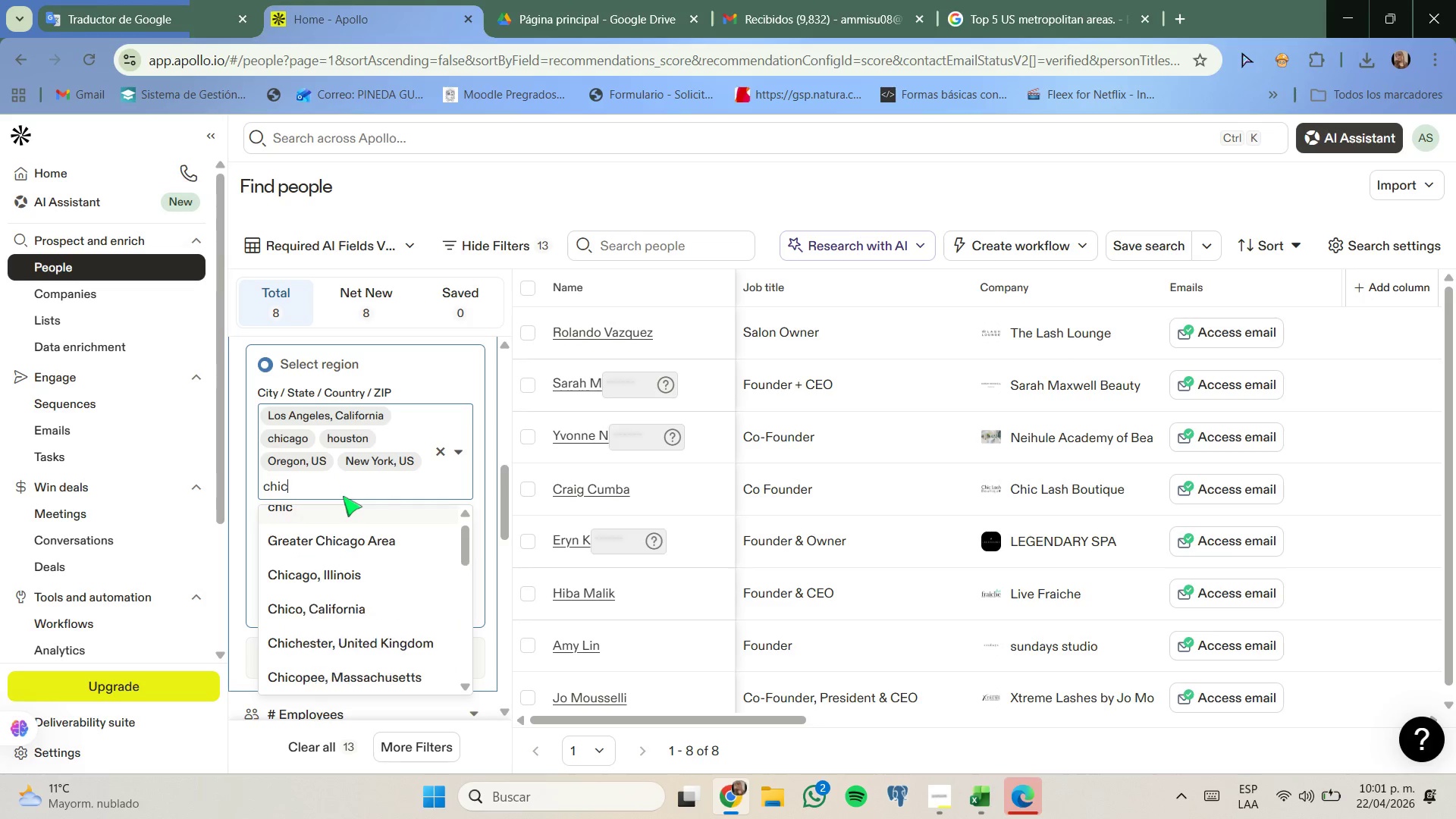 
key(Backspace)
 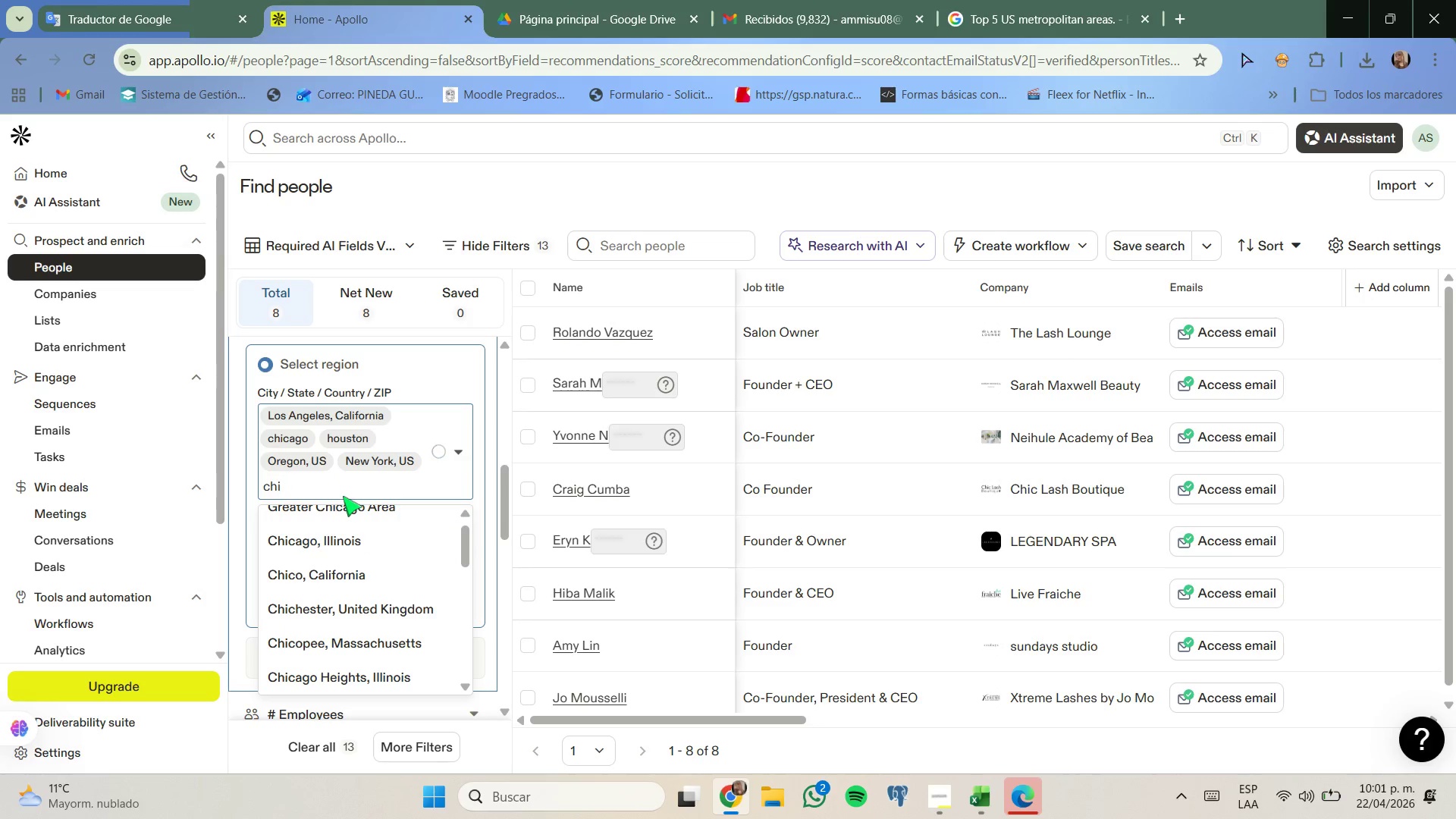 
key(Backspace)
 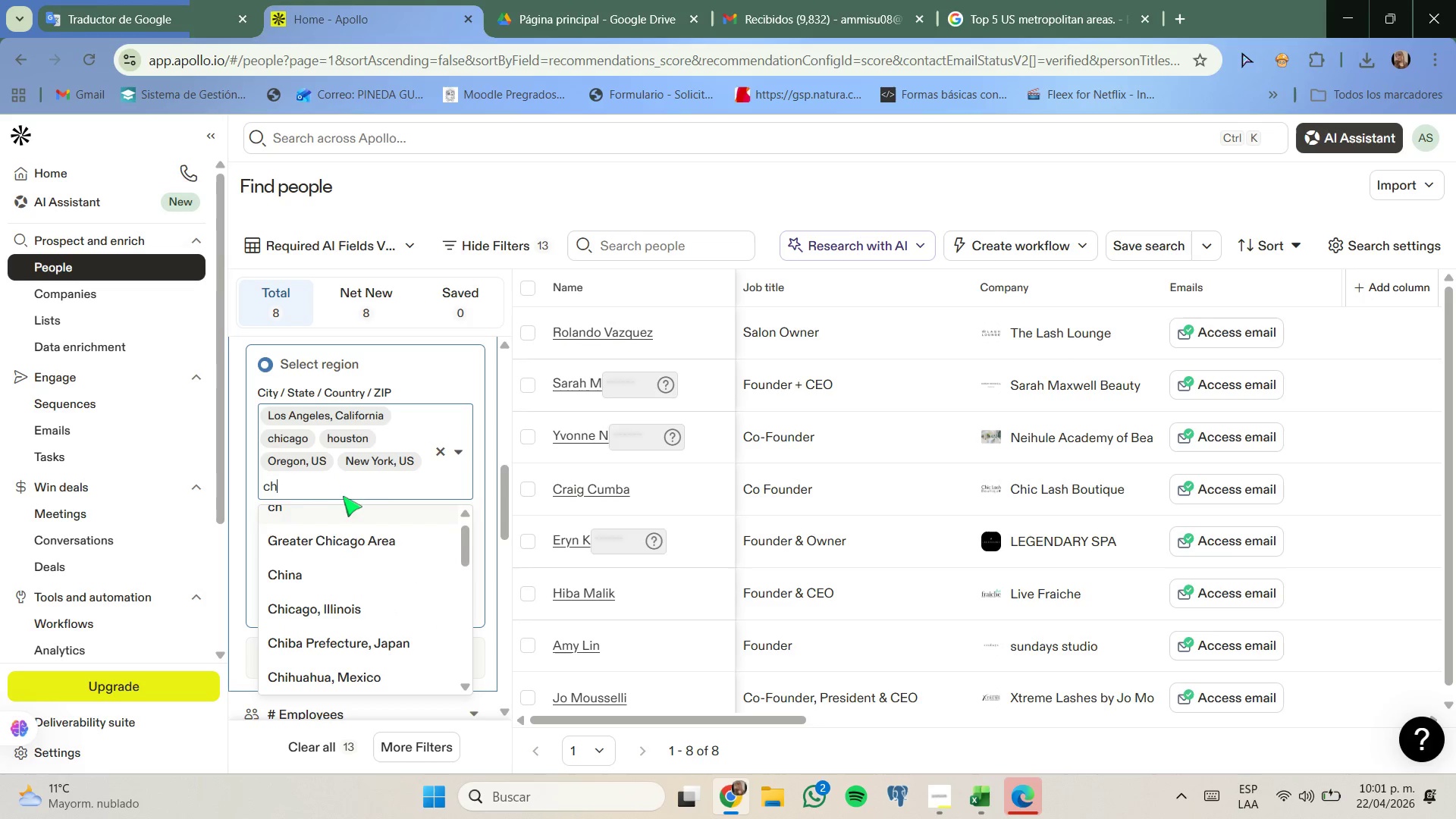 
key(Backspace)
 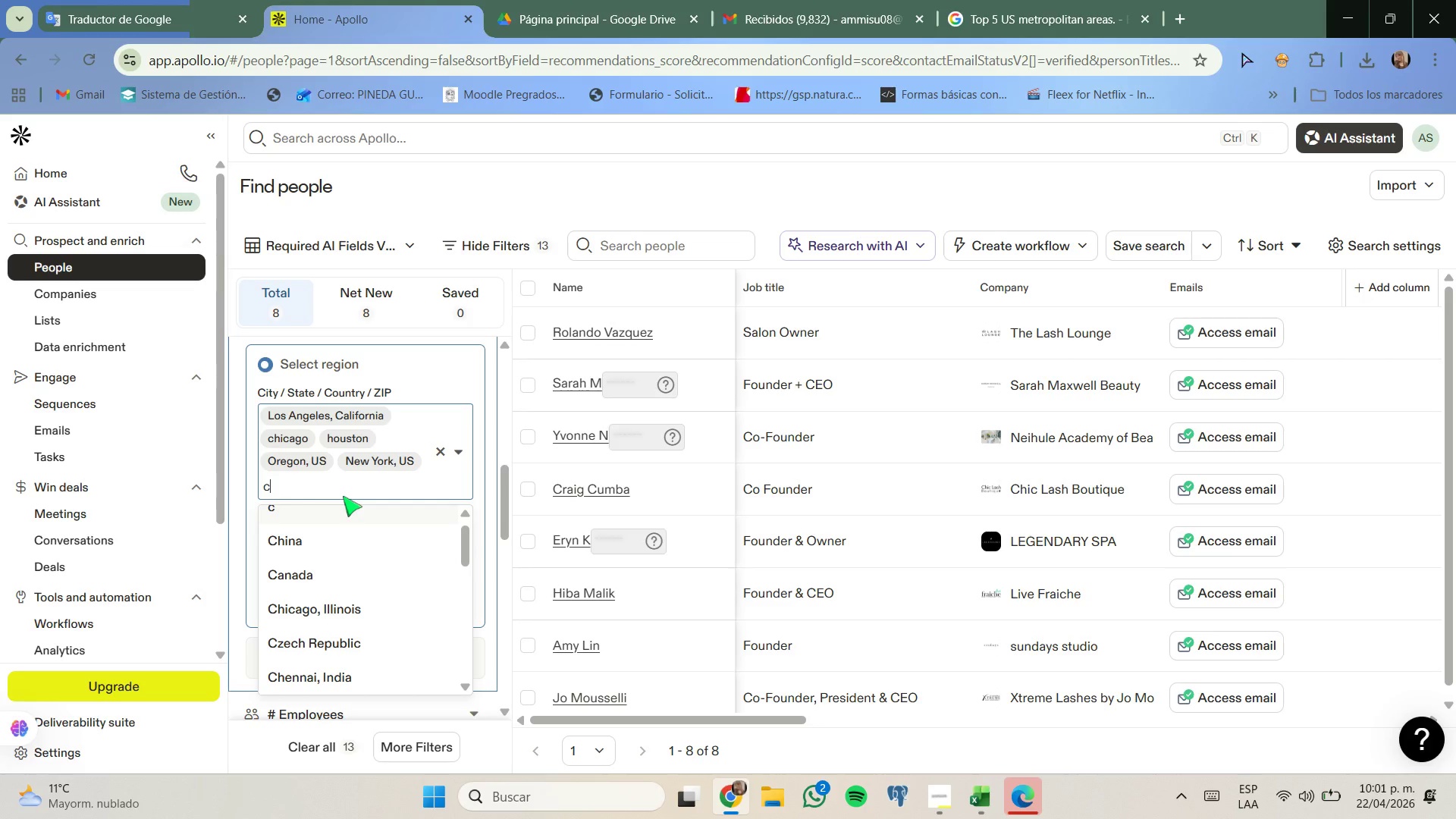 
key(Backspace)
 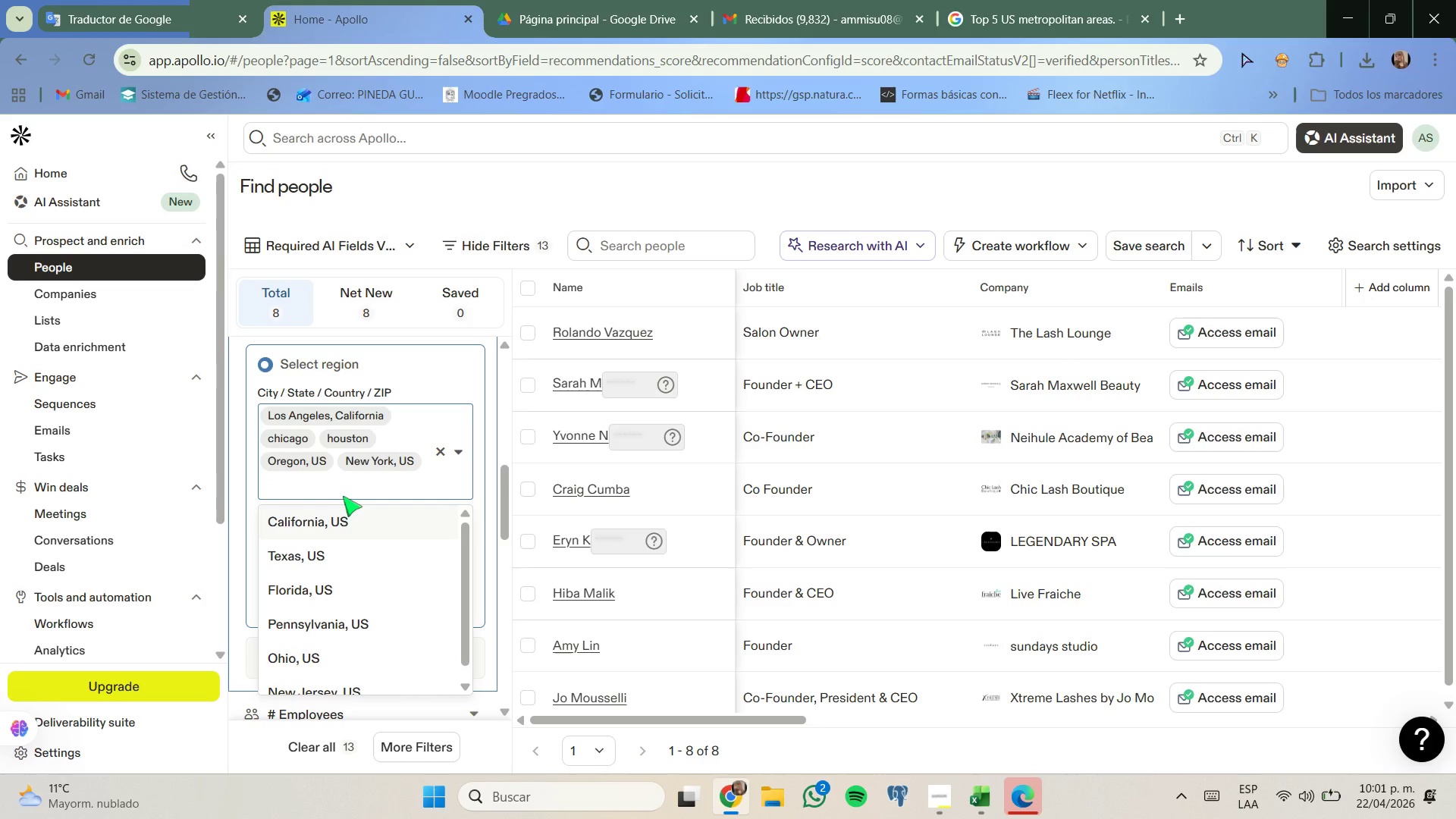 
left_click([288, 465])
 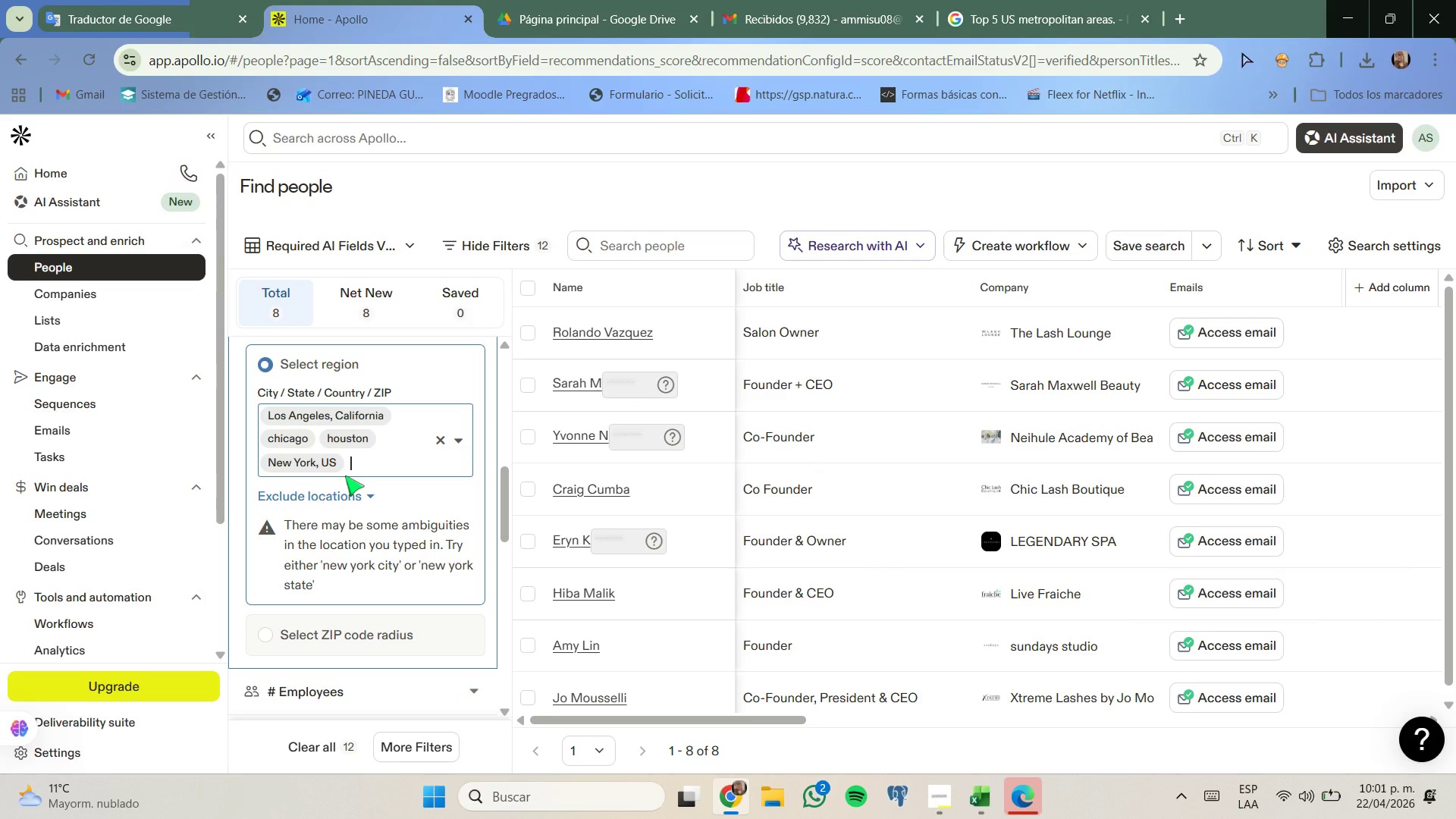 
wait(5.58)
 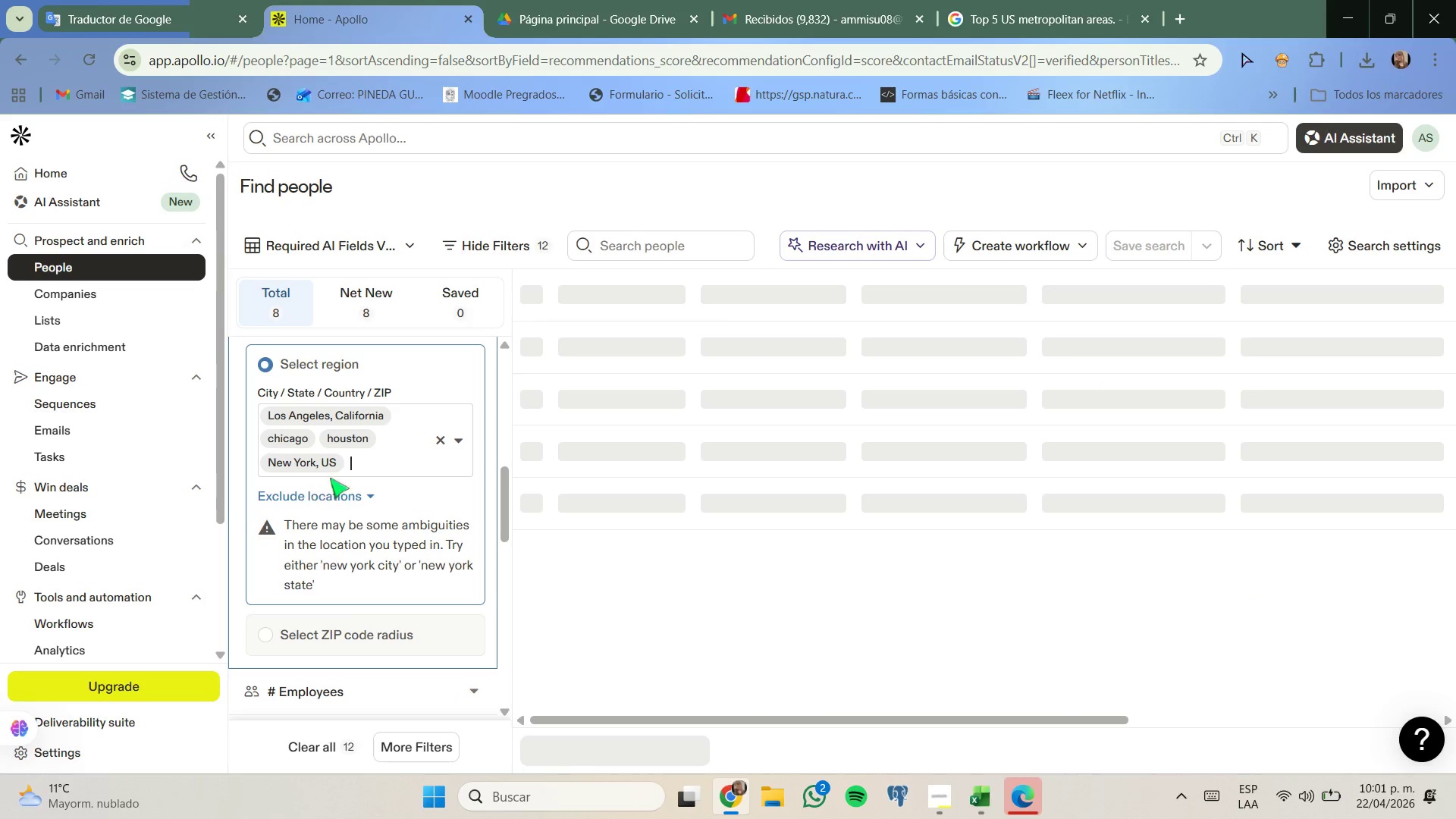 
type(phoenix)
 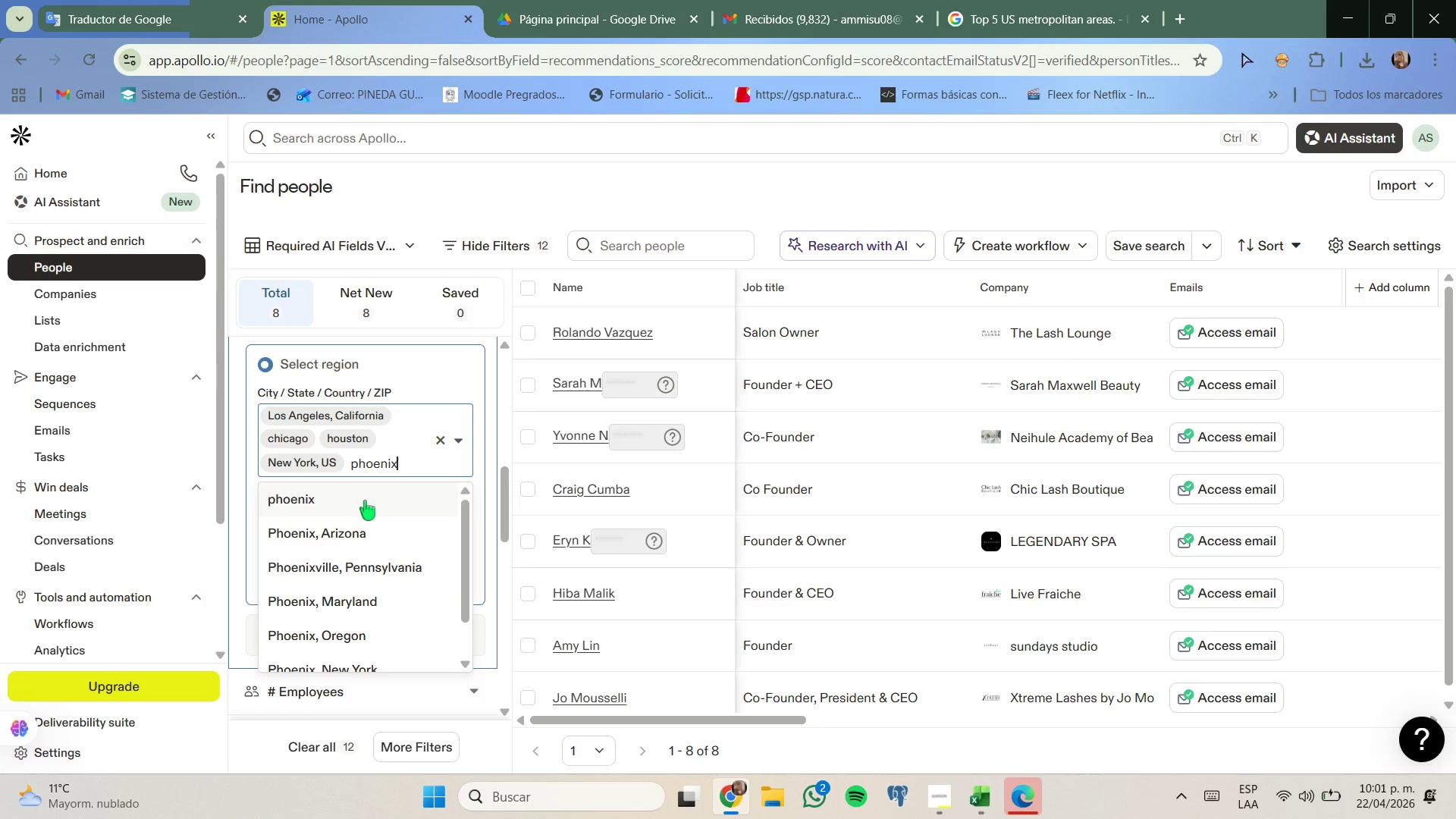 
left_click([365, 500])
 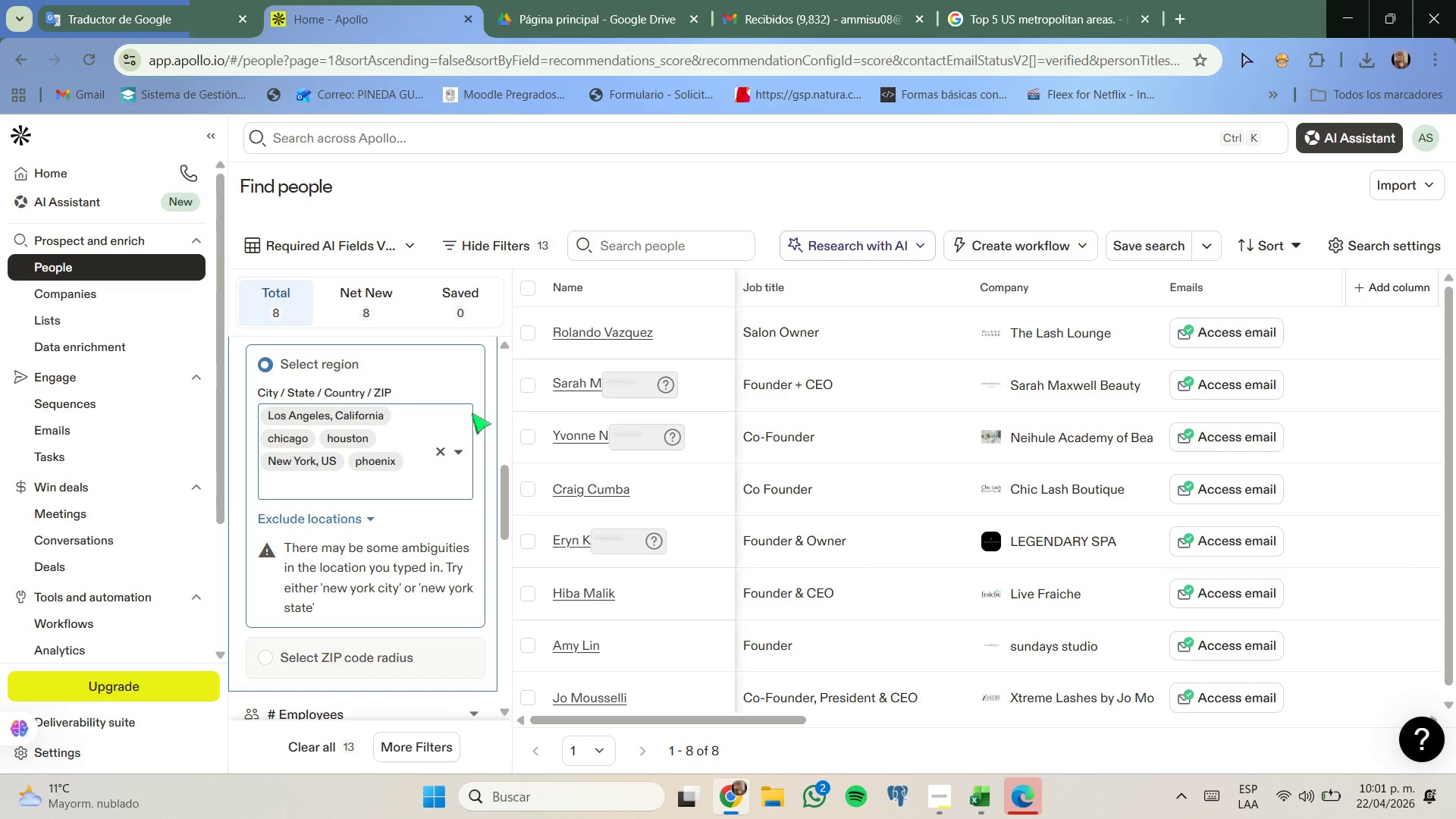 
scroll: coordinate [888, 495], scroll_direction: down, amount: 3.0
 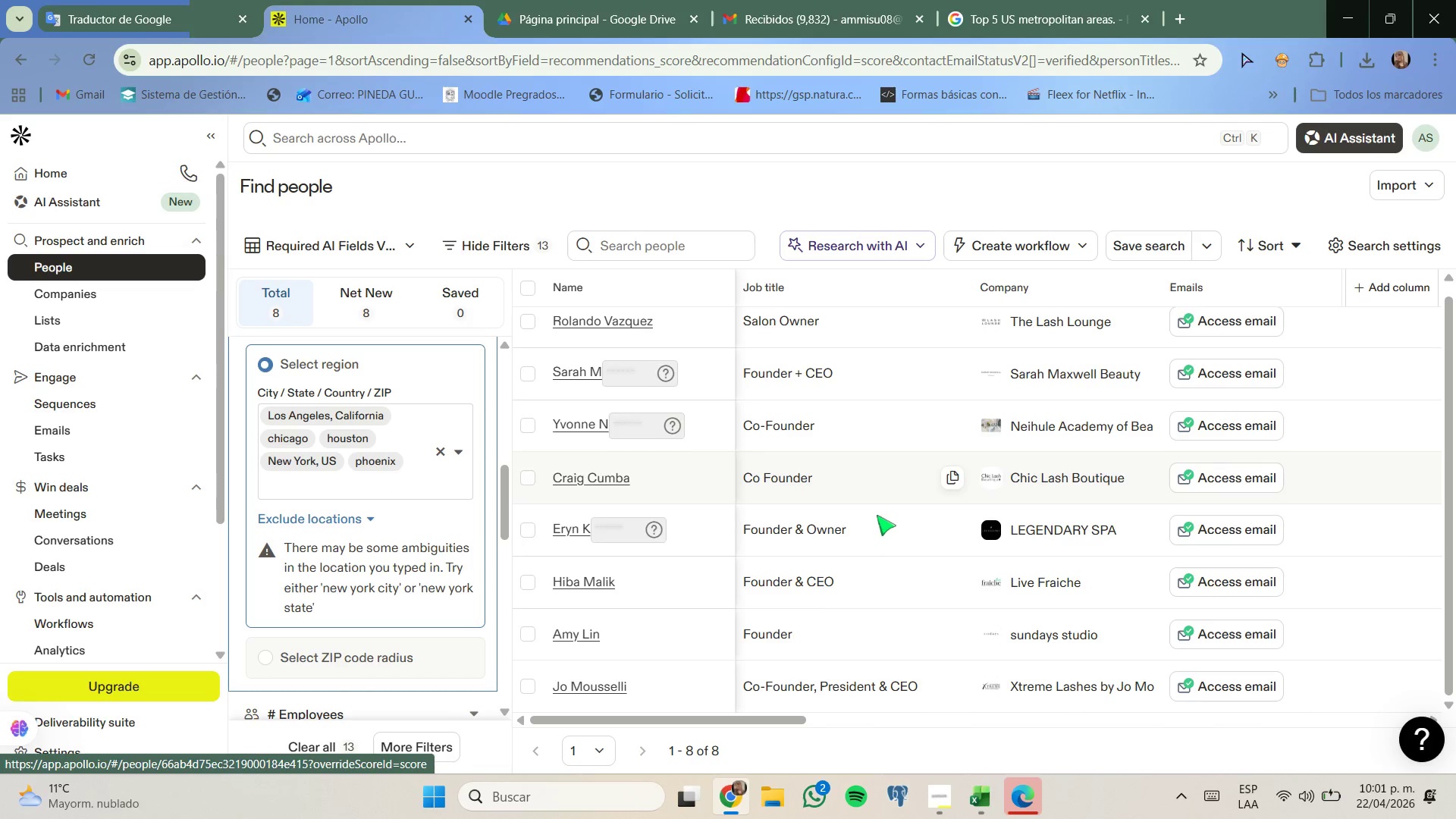 
scroll: coordinate [877, 515], scroll_direction: none, amount: 0.0
 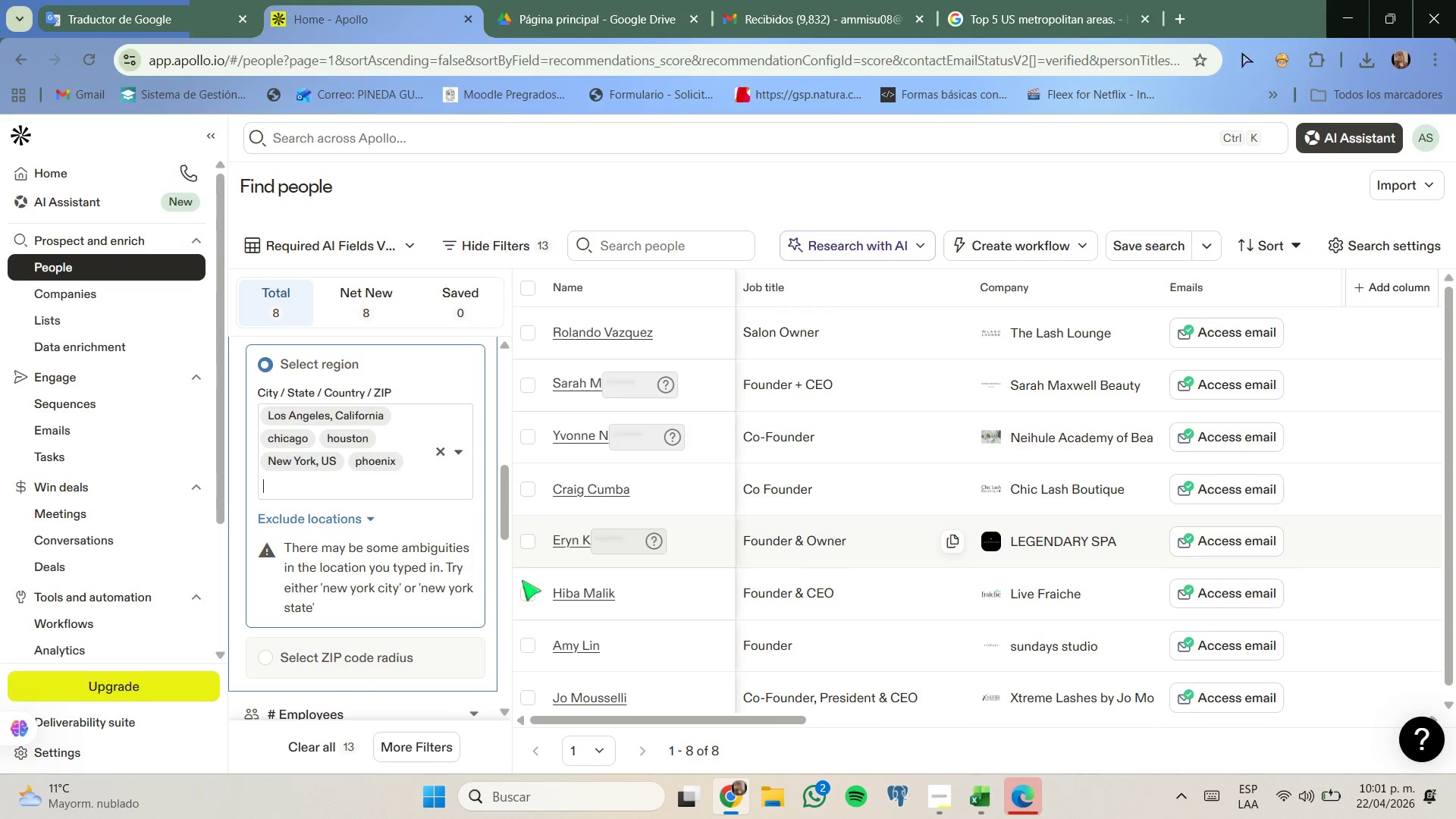 
scroll: coordinate [780, 576], scroll_direction: up, amount: 7.0
 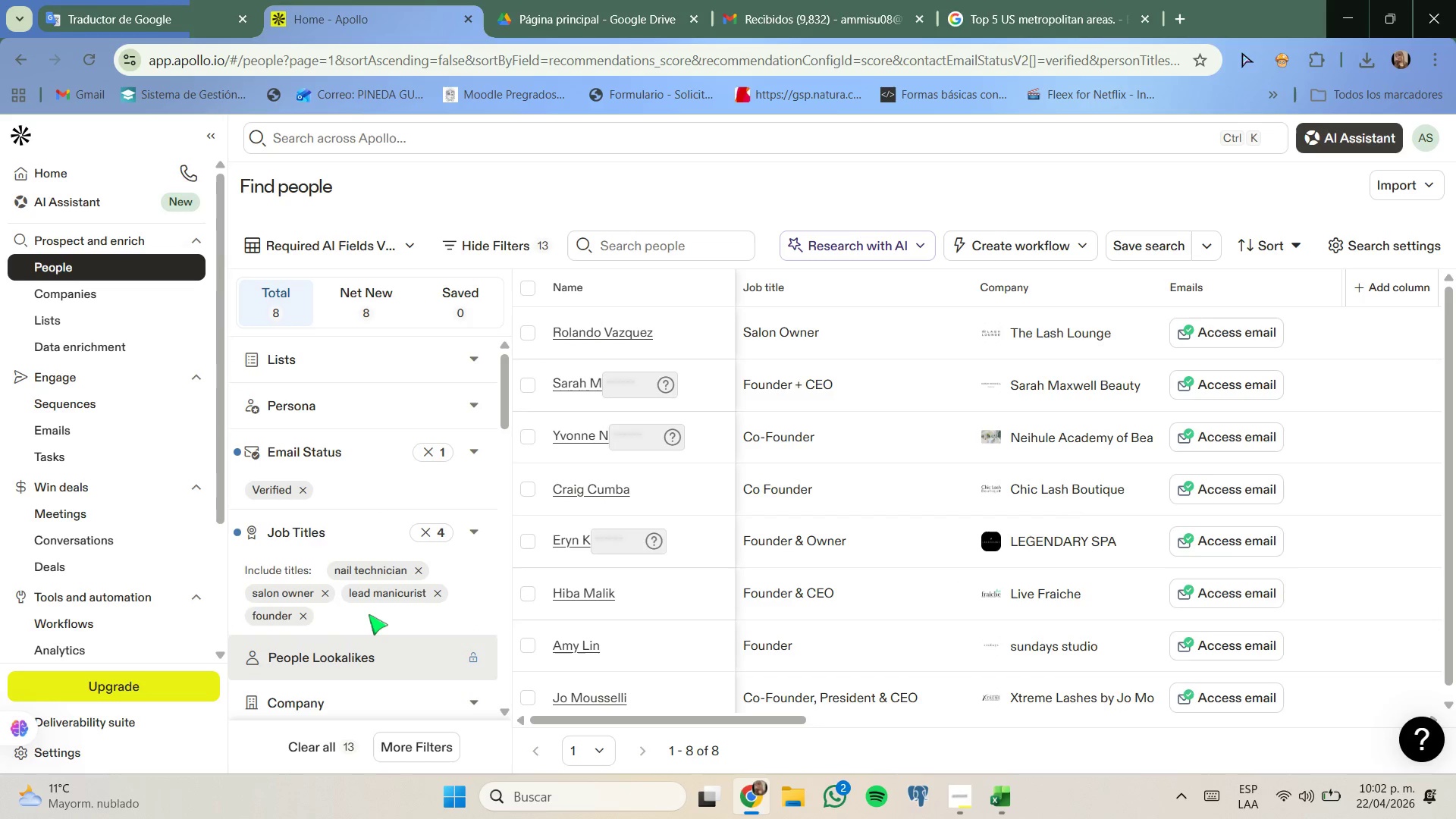 
scroll: coordinate [370, 611], scroll_direction: none, amount: 0.0
 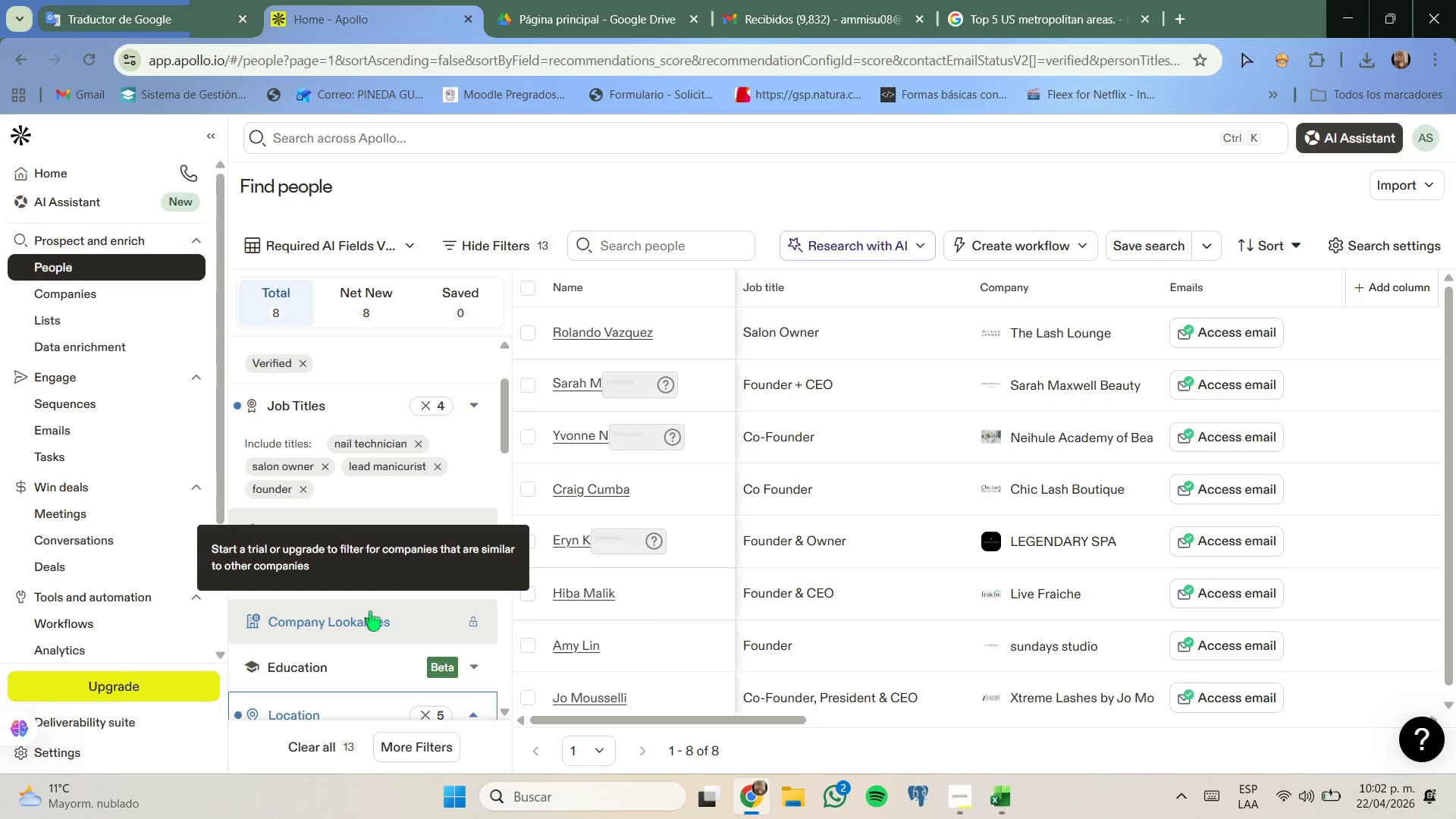 
scroll: coordinate [370, 611], scroll_direction: down, amount: 6.0
 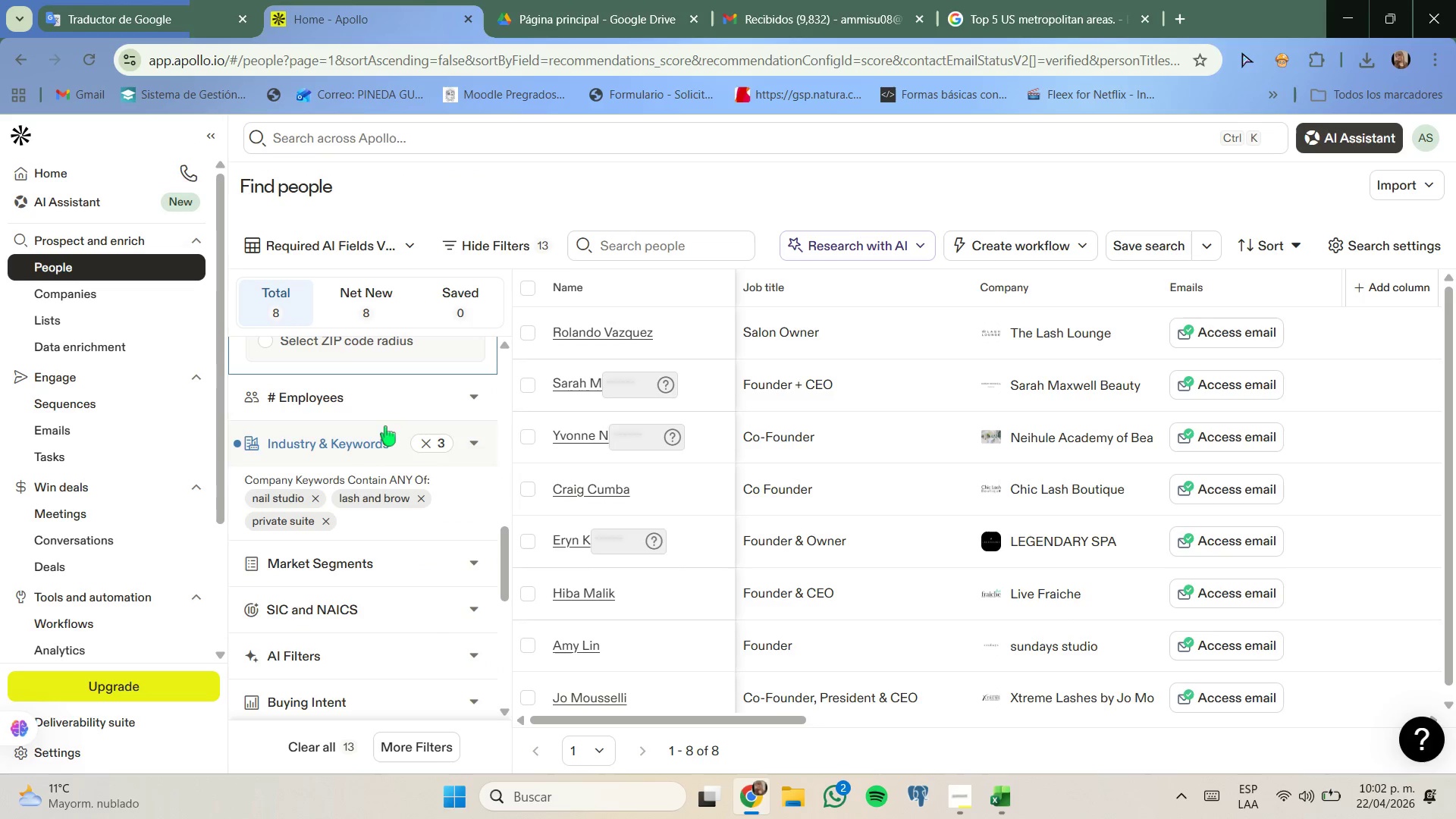 
left_click([382, 410])
 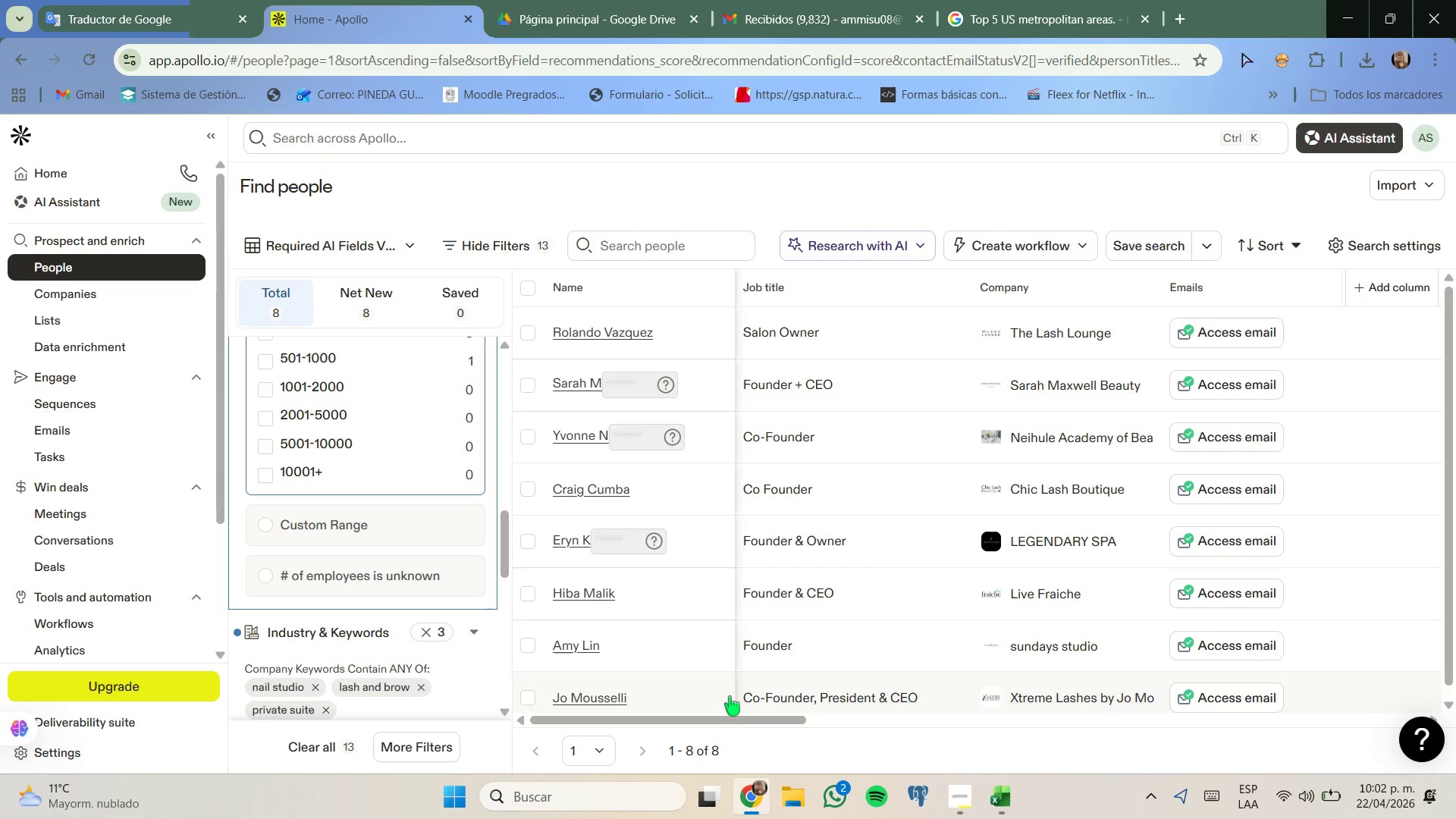 
left_click_drag(start_coordinate=[726, 720], to_coordinate=[1125, 648])
 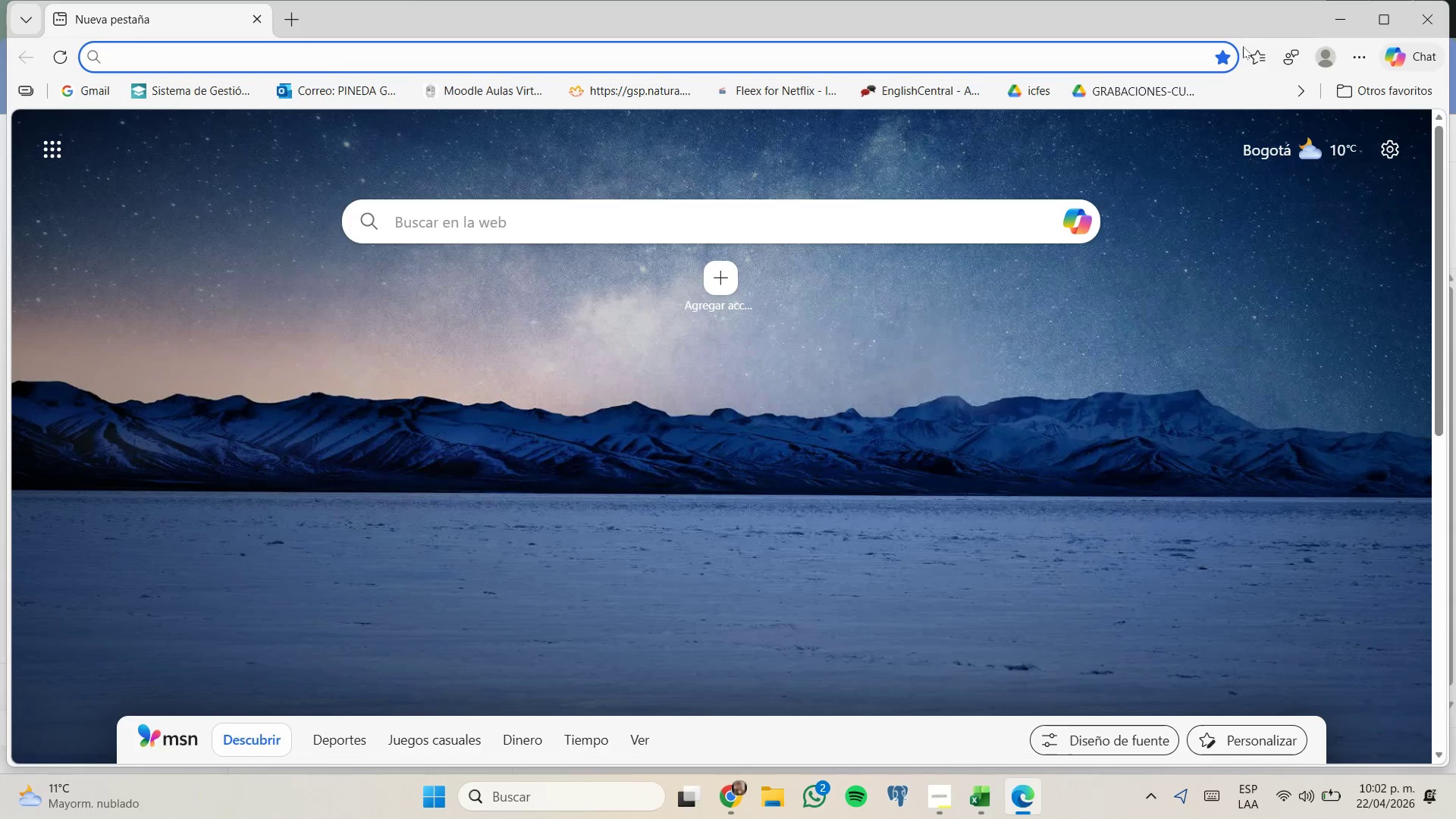 
left_click([1332, 17])
 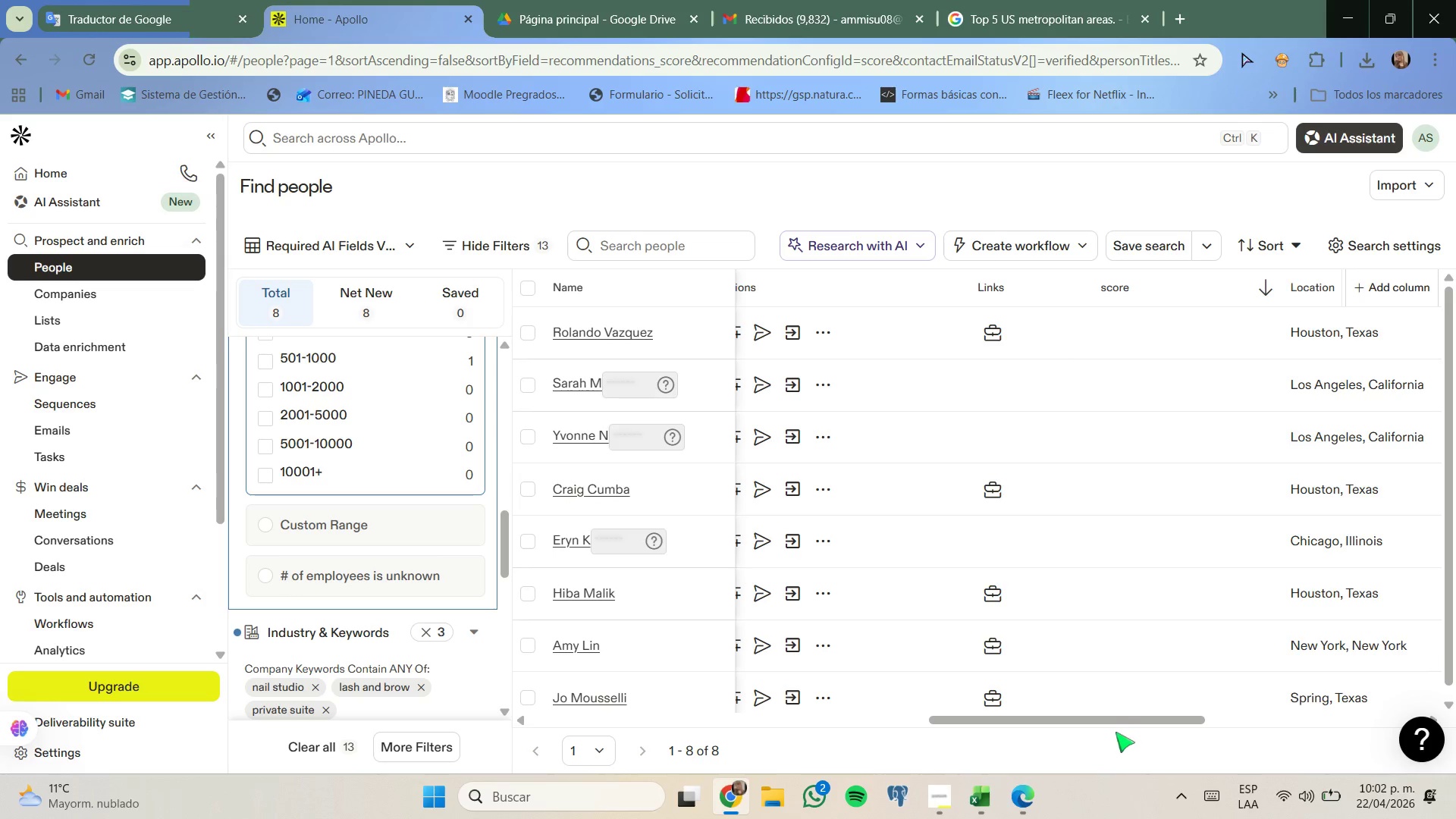 
left_click_drag(start_coordinate=[1114, 722], to_coordinate=[1266, 696])
 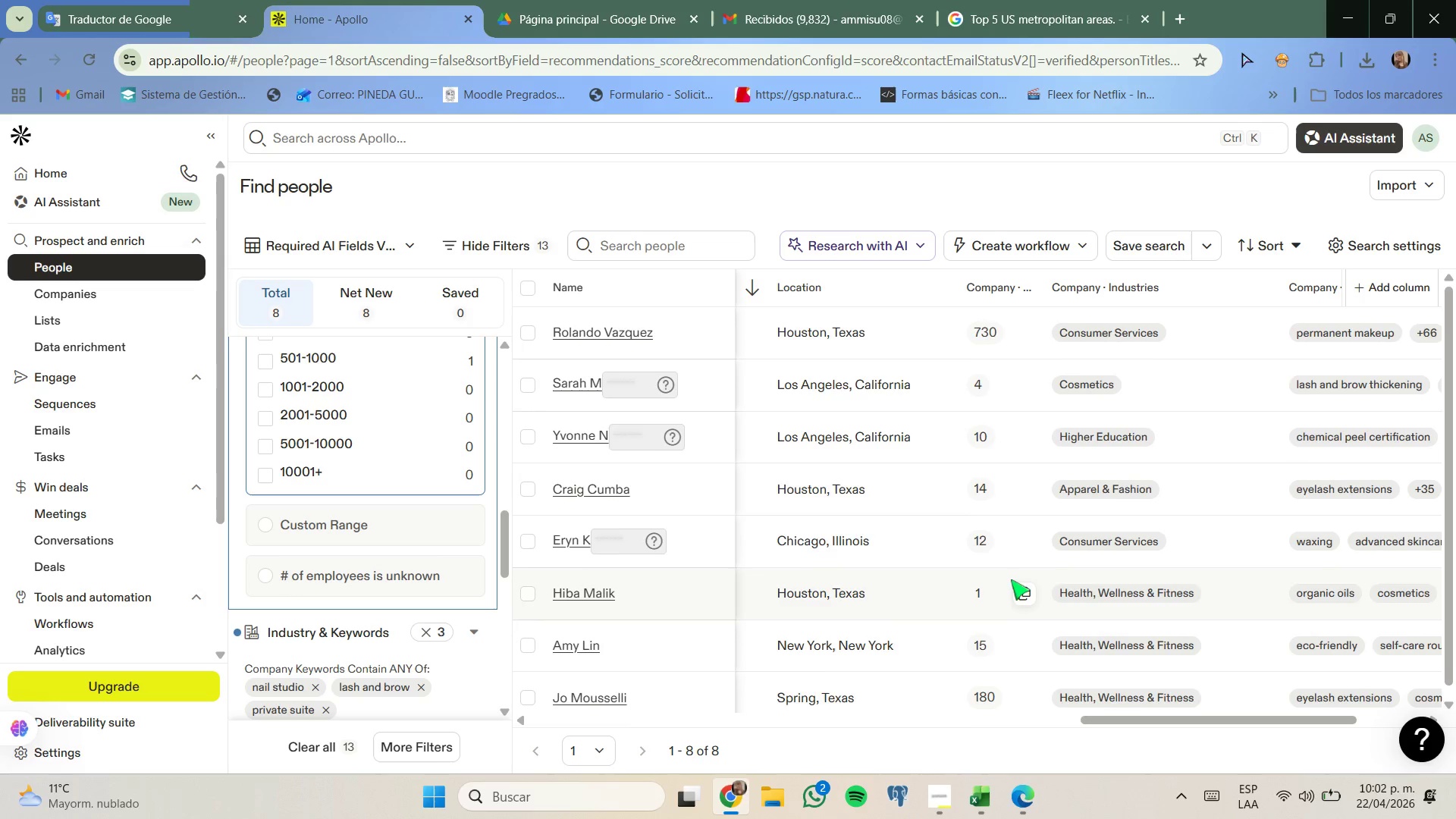 
scroll: coordinate [1010, 577], scroll_direction: down, amount: 4.0
 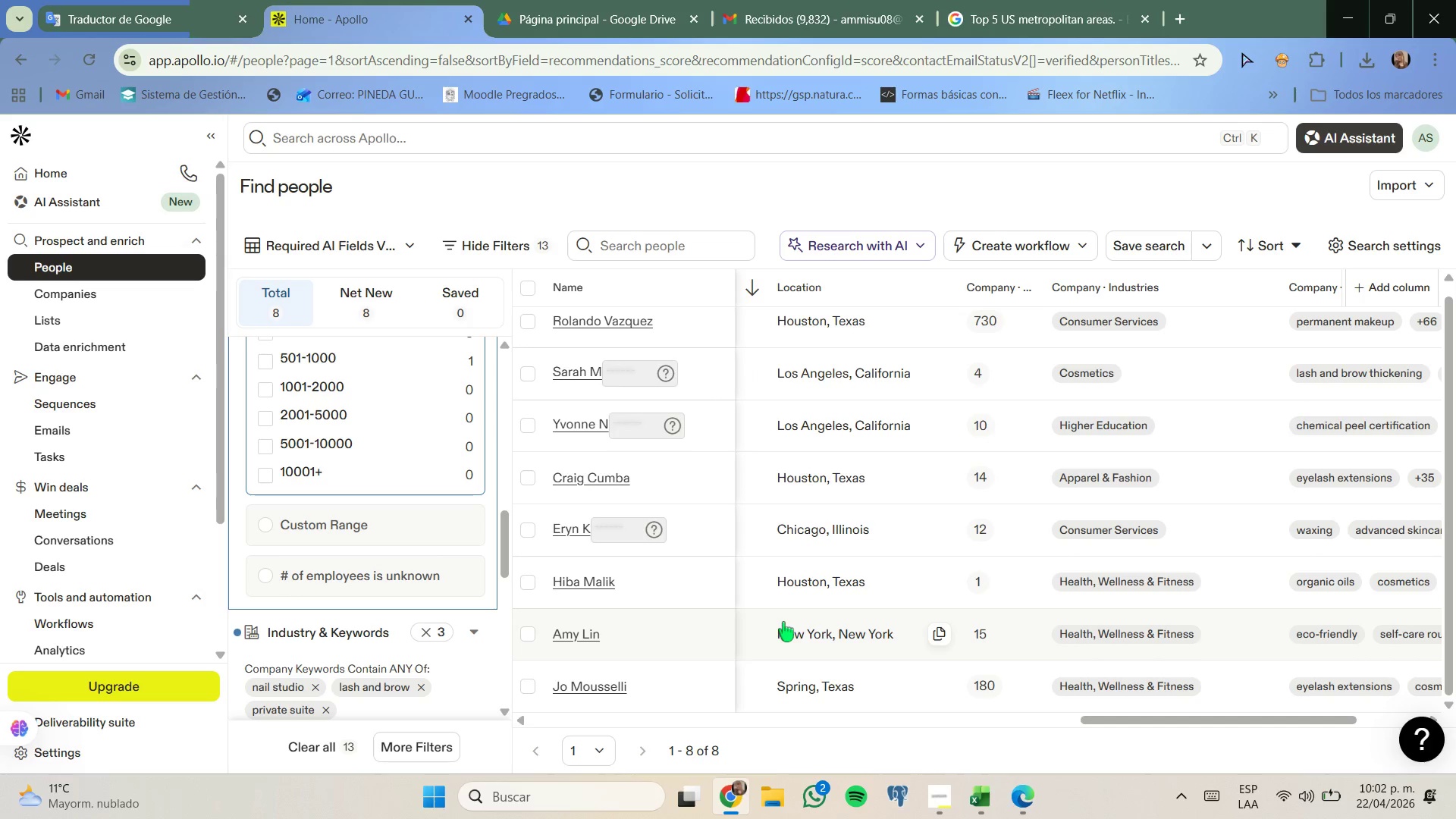 
scroll: coordinate [323, 503], scroll_direction: up, amount: 1.0
 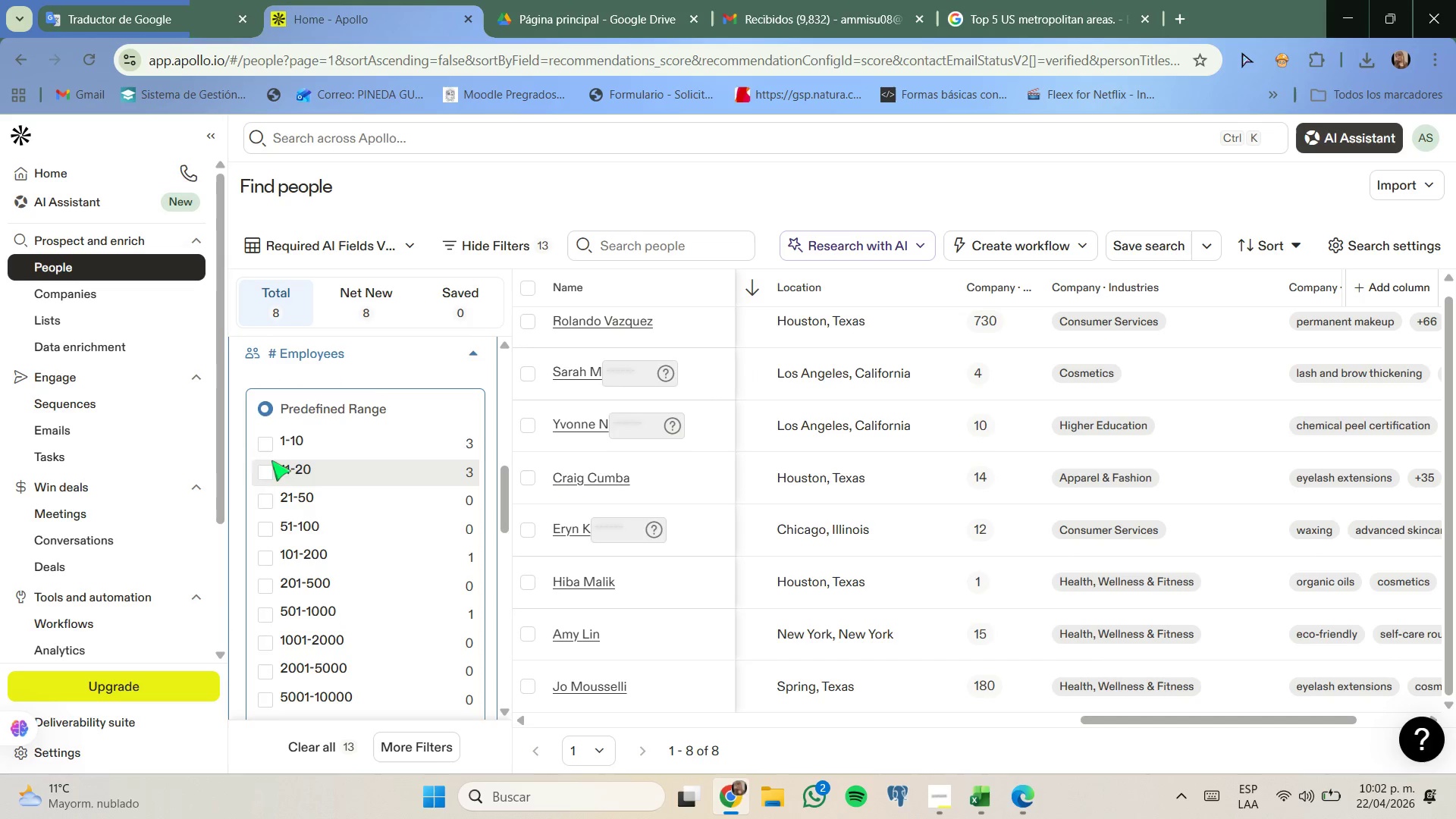 
left_click([267, 447])
 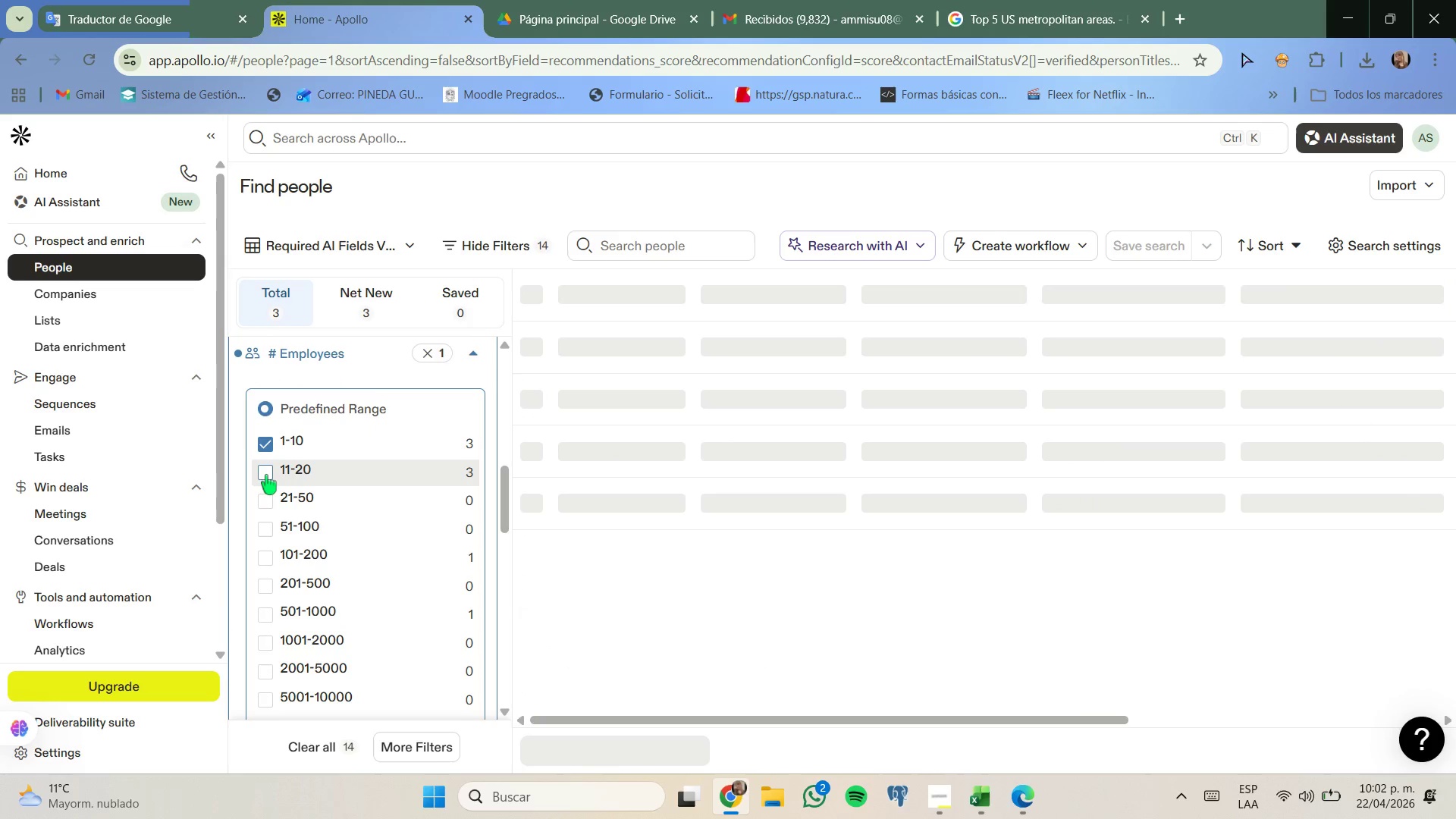 
left_click([266, 475])
 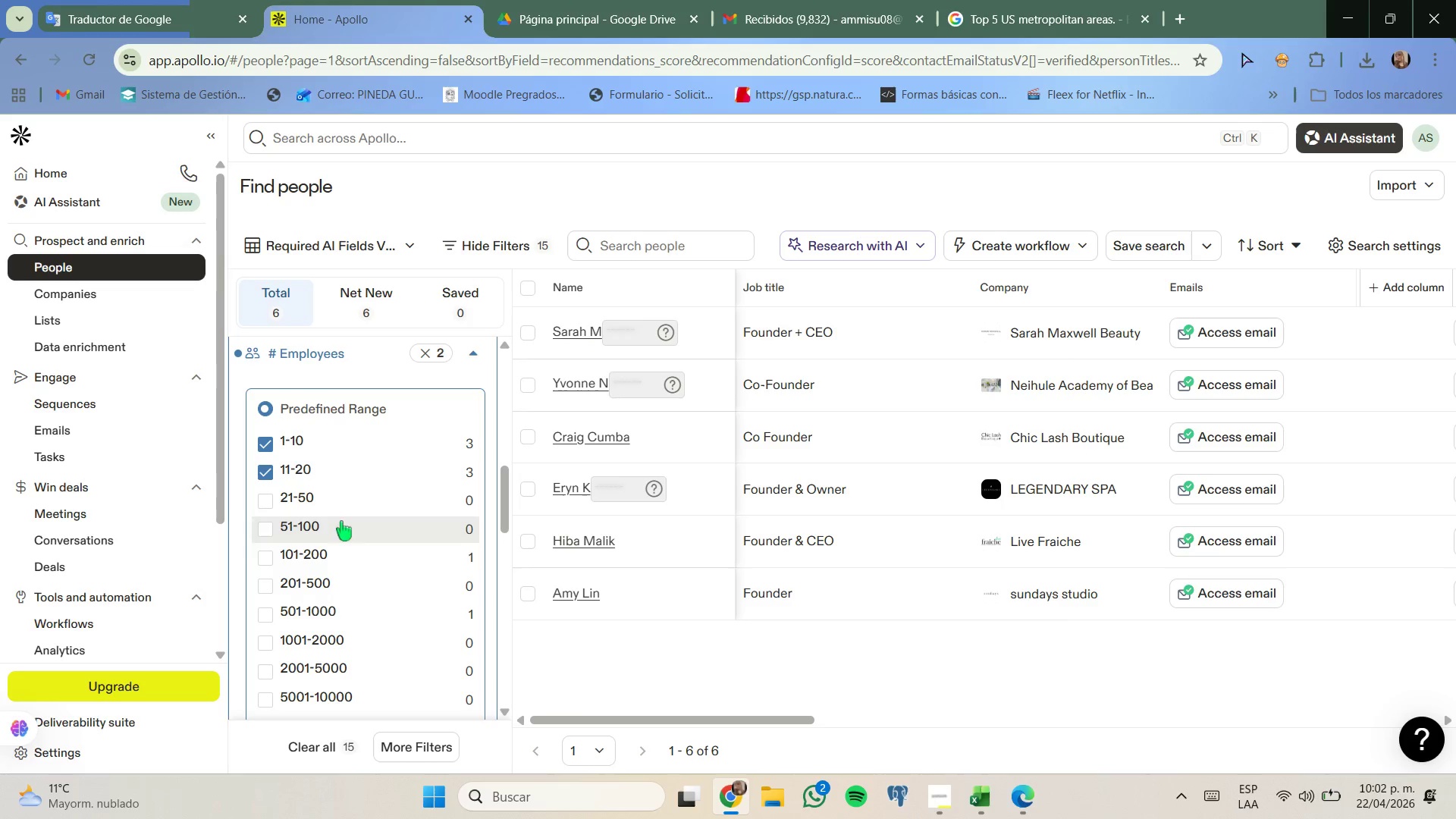 
wait(10.25)
 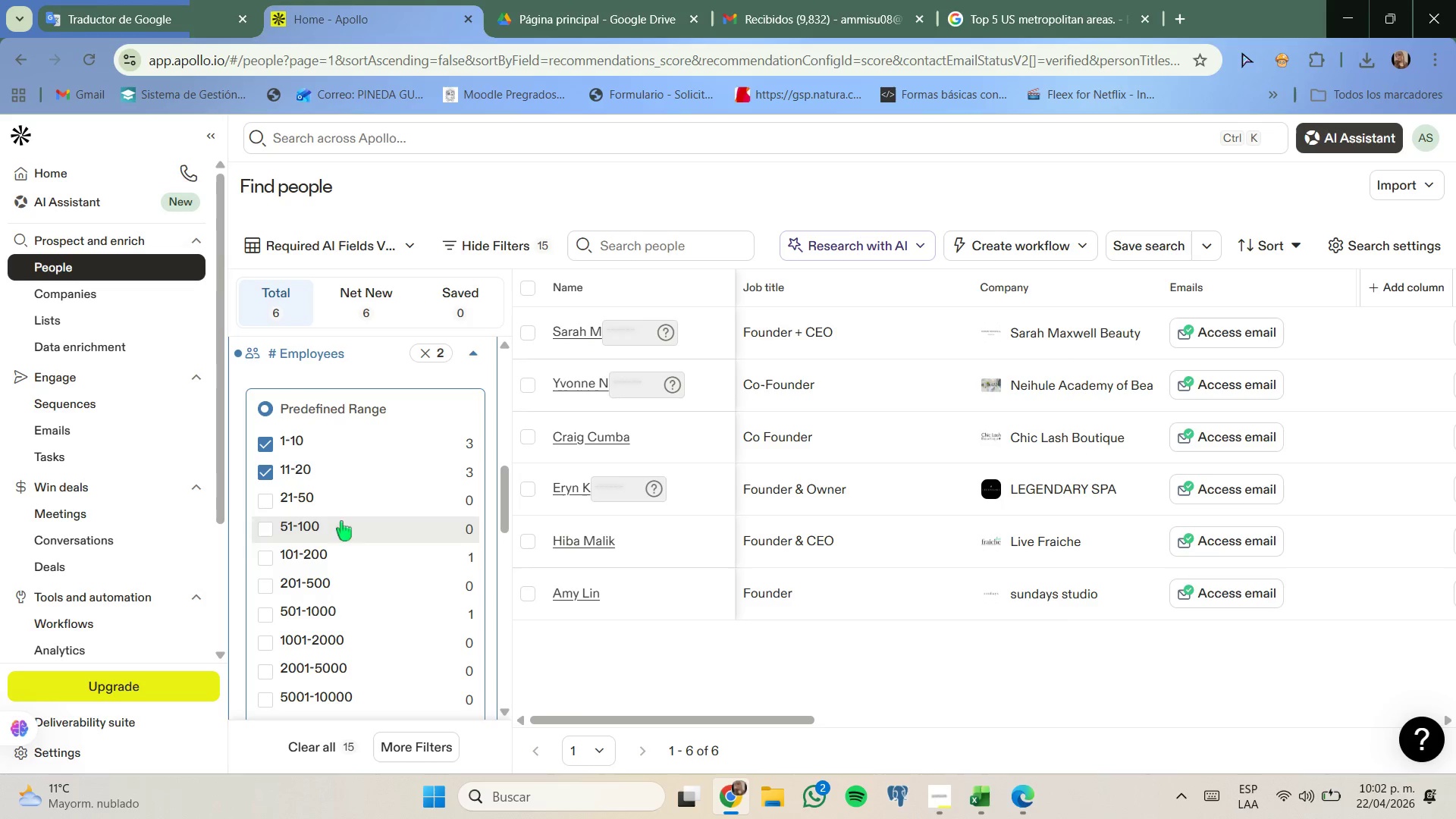 
scroll: coordinate [335, 613], scroll_direction: none, amount: 0.0
 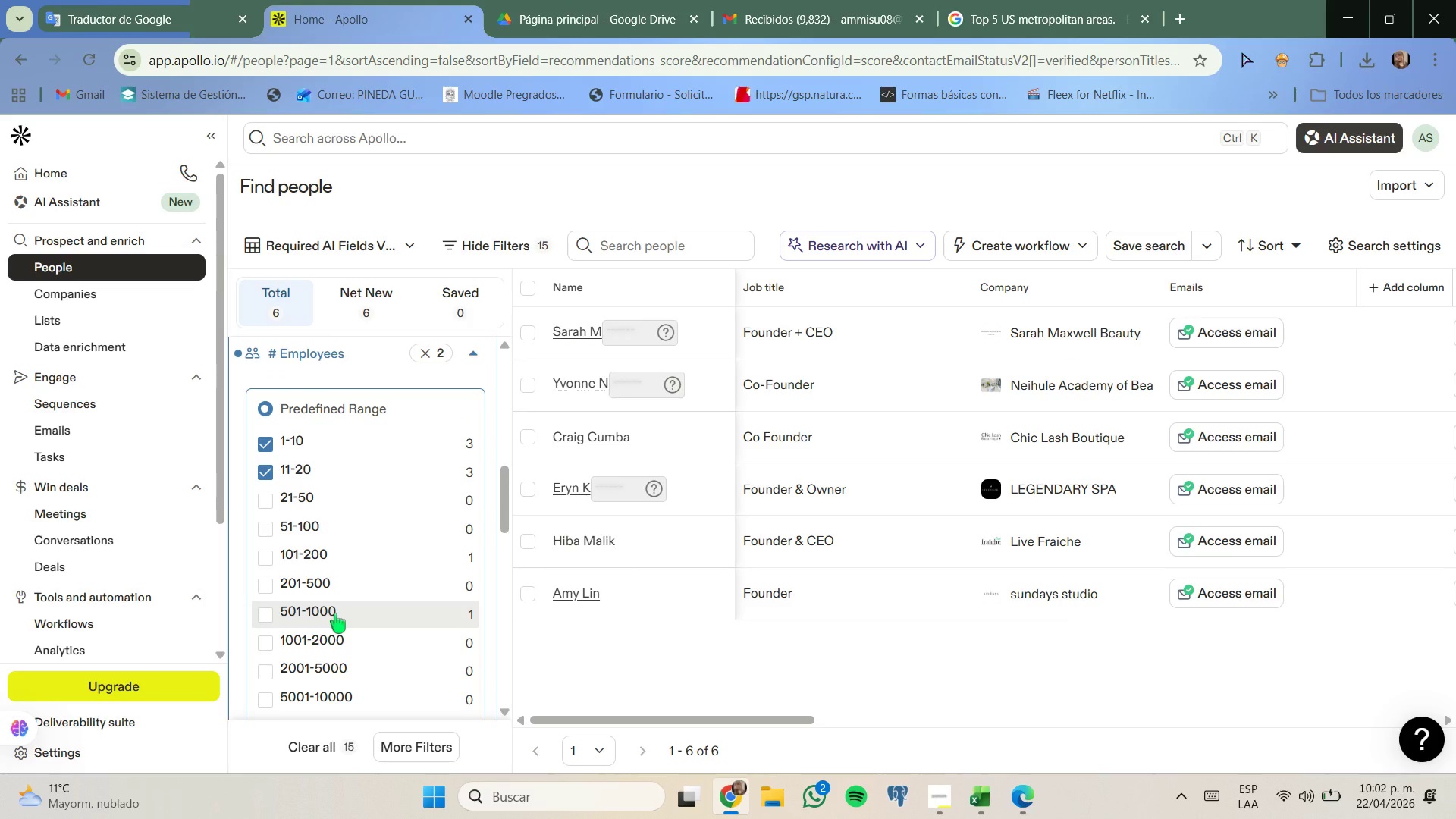 
scroll: coordinate [318, 480], scroll_direction: up, amount: 2.0
 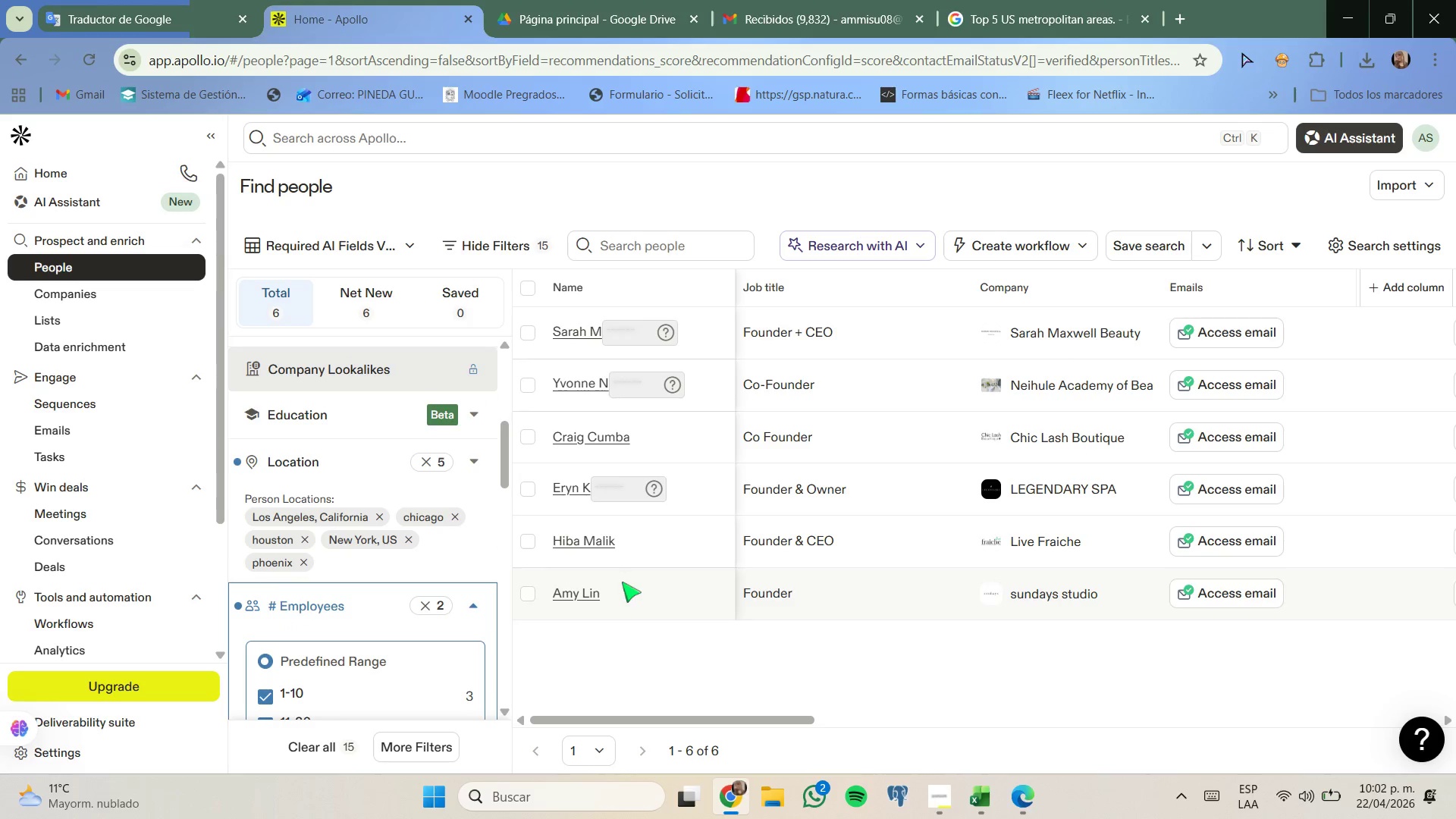 
wait(6.87)
 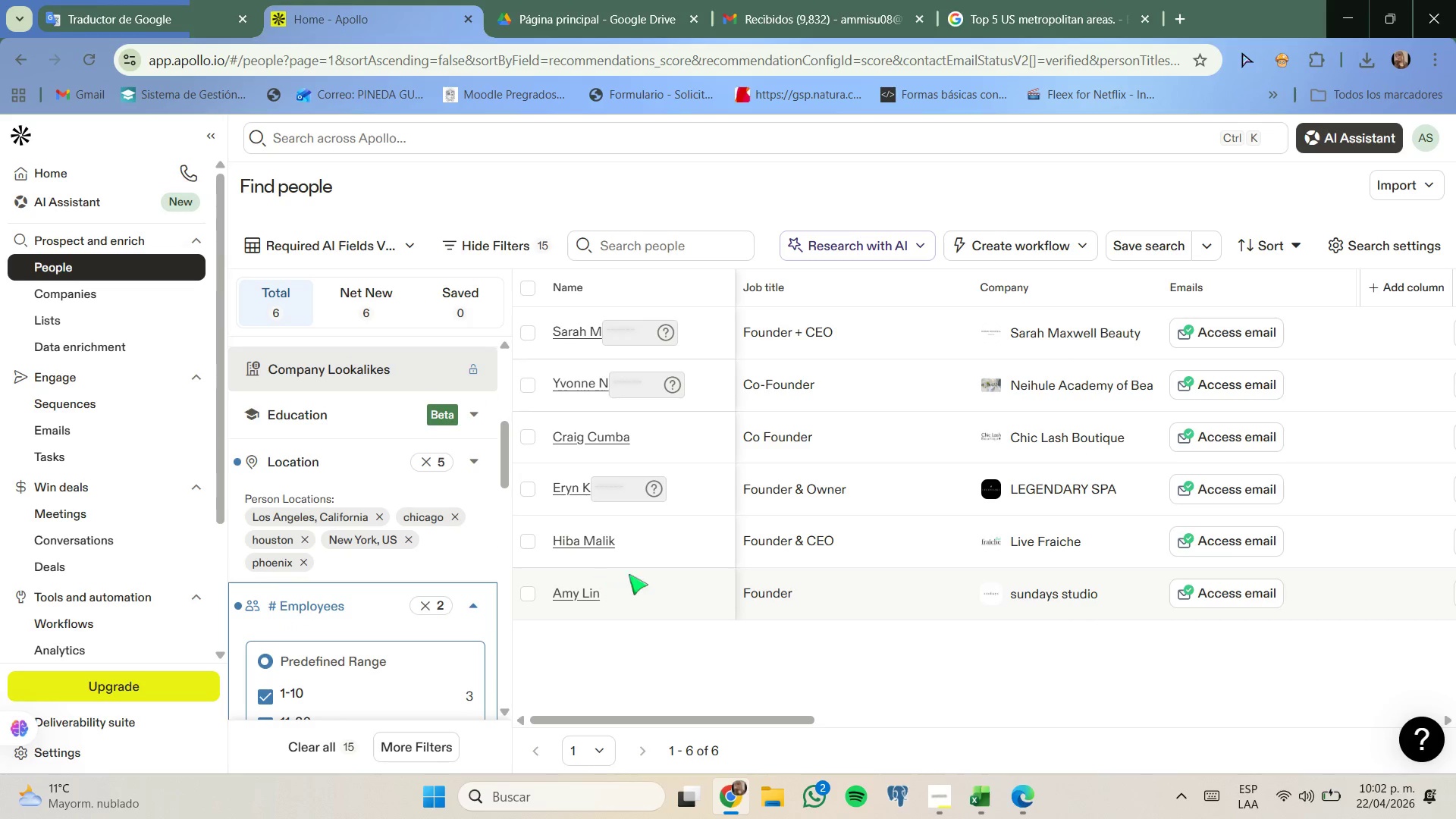 
left_click([930, 783])